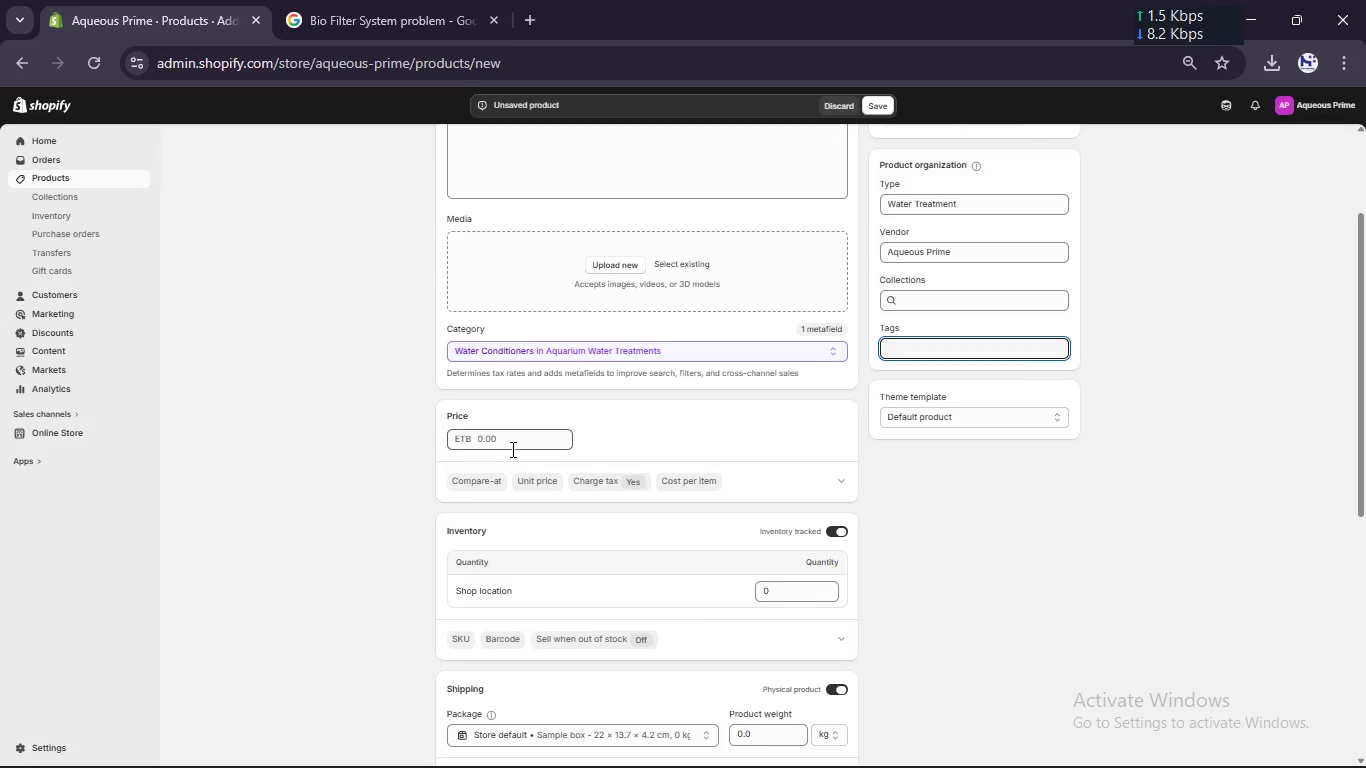 
double_click([511, 450])
 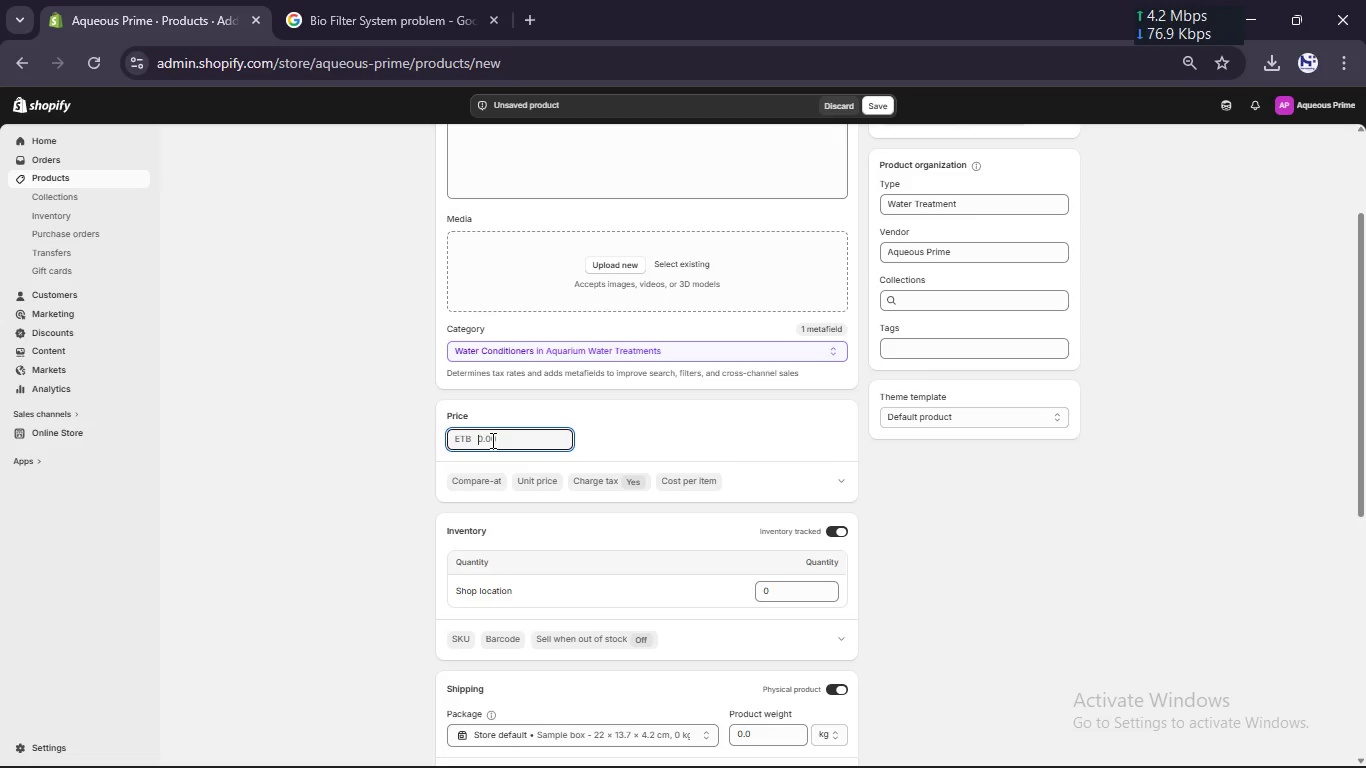 
key(Numpad2)
 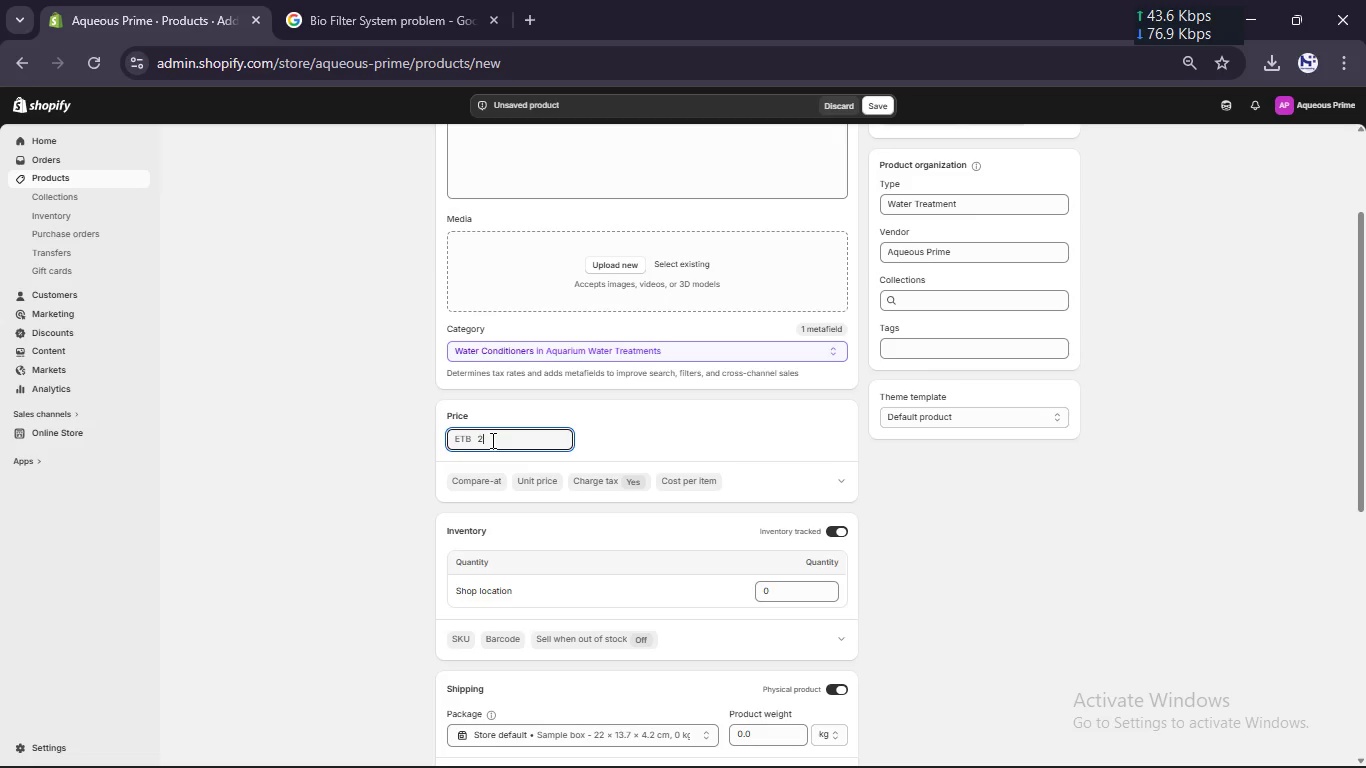 
key(Numpad5)
 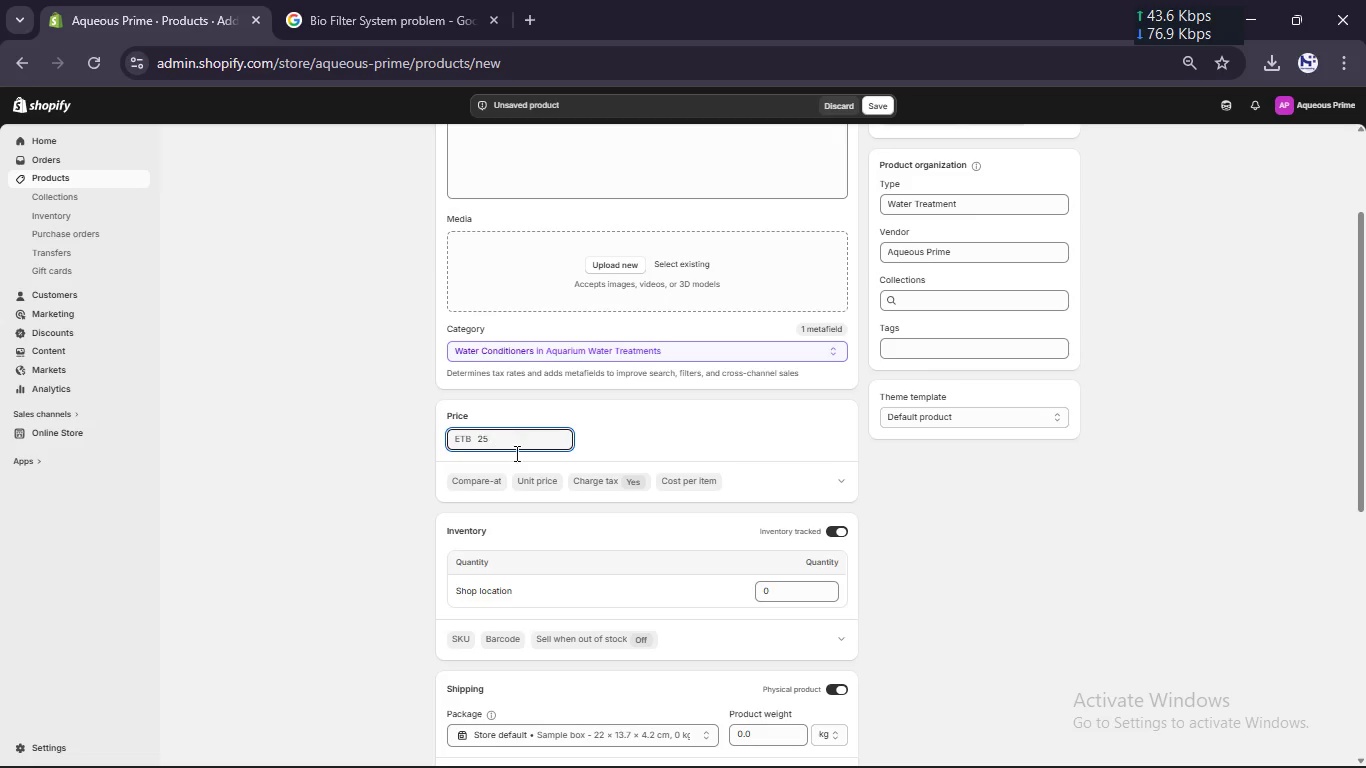 
scroll: coordinate [528, 477], scroll_direction: down, amount: 2.0
 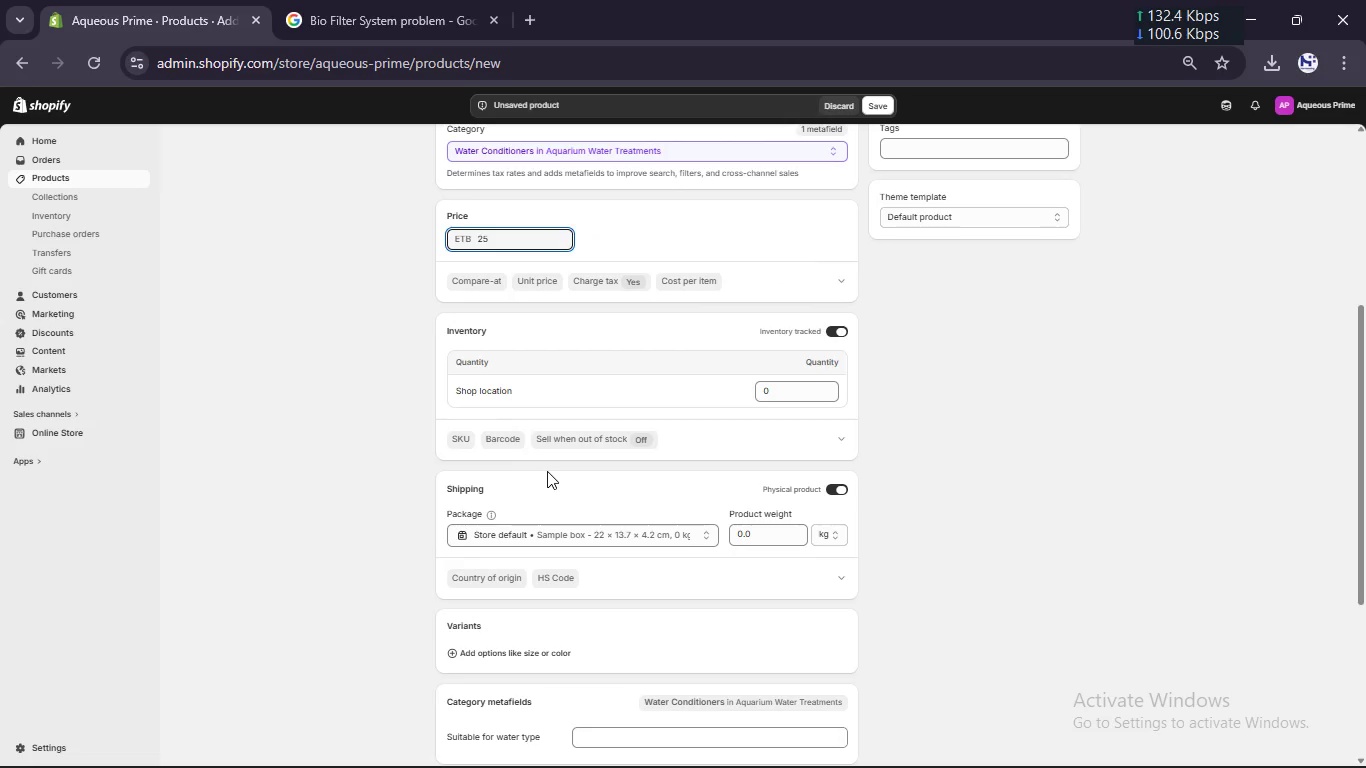 
left_click([796, 386])
 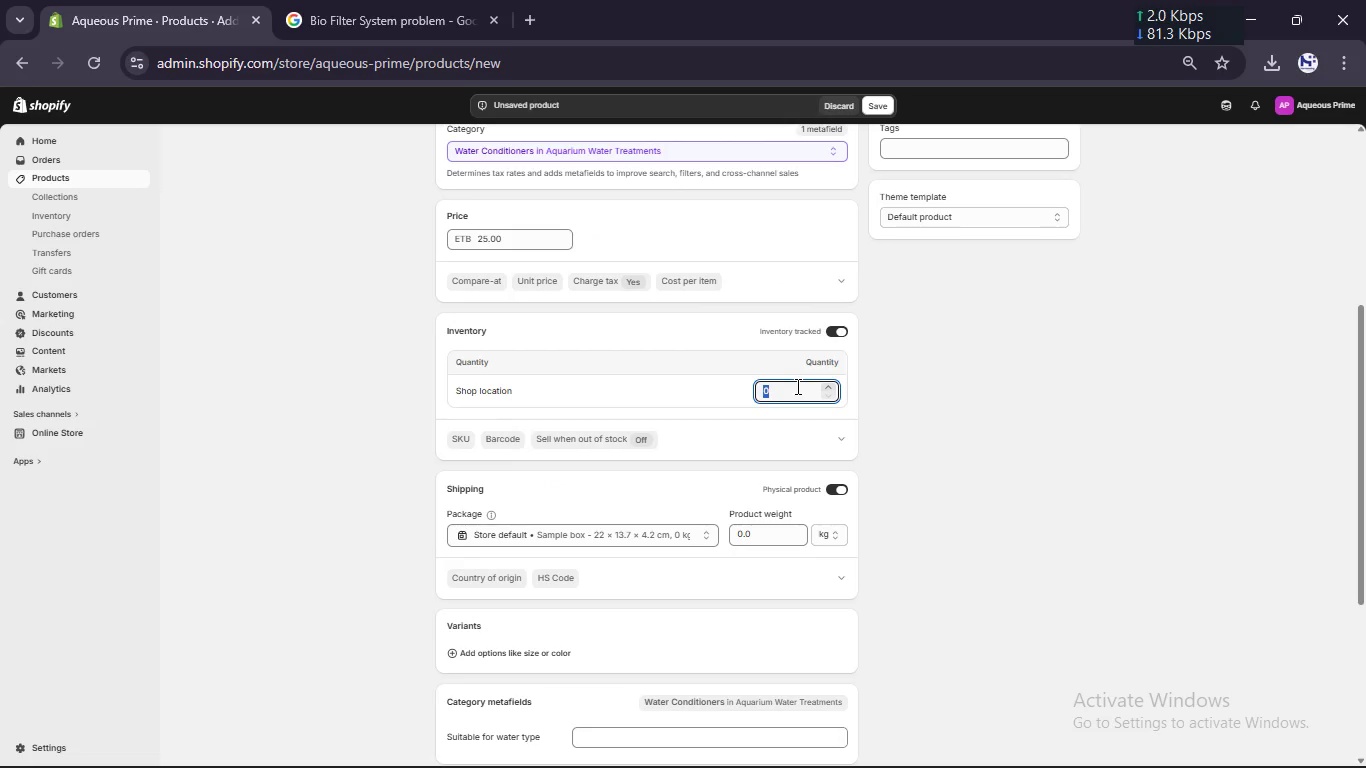 
key(Numpad1)
 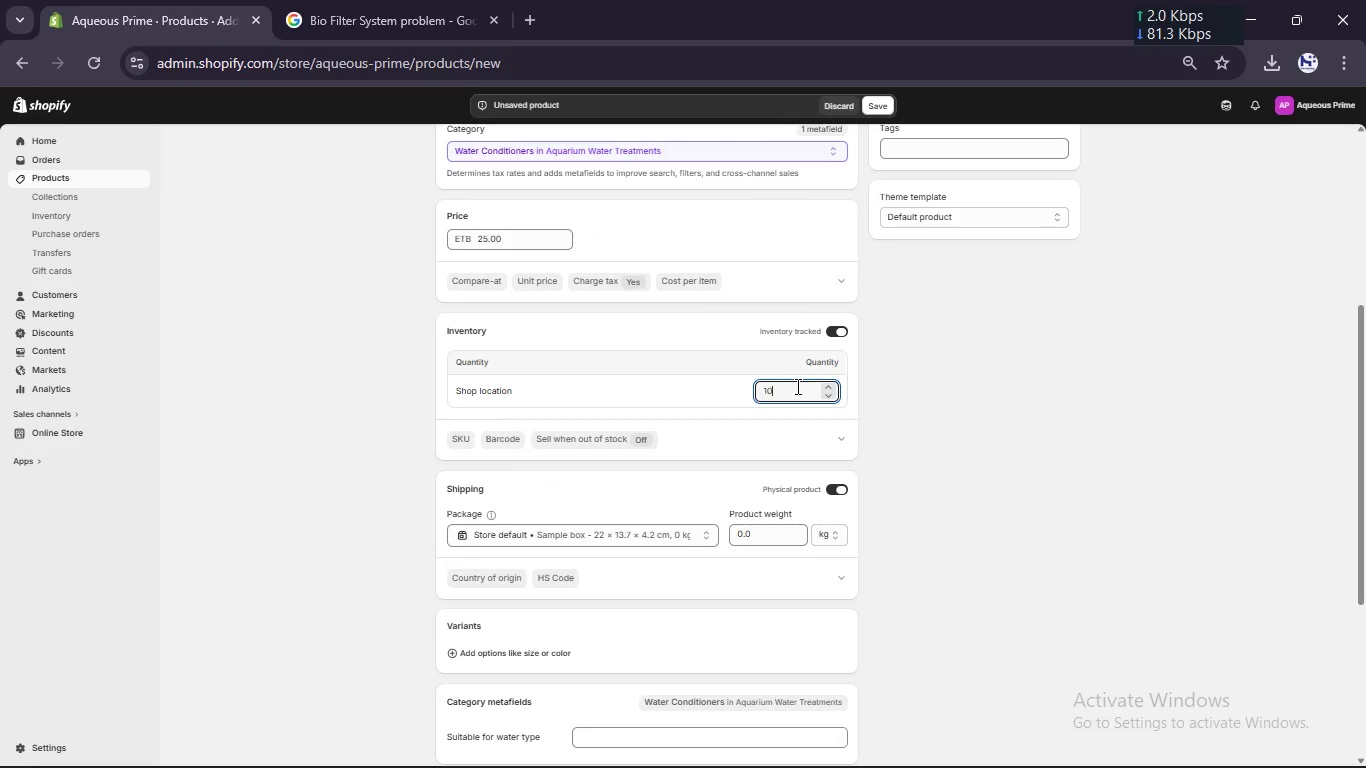 
key(Numpad0)
 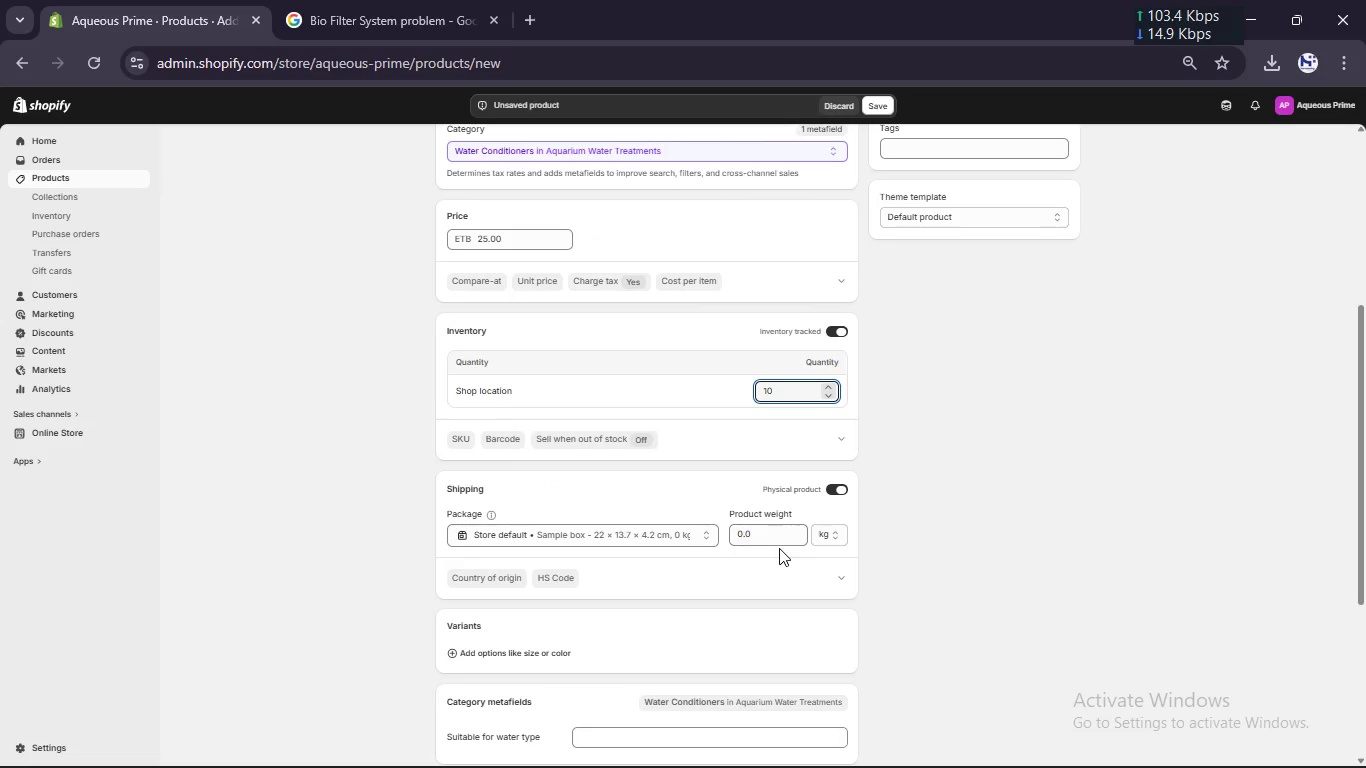 
left_click([756, 539])
 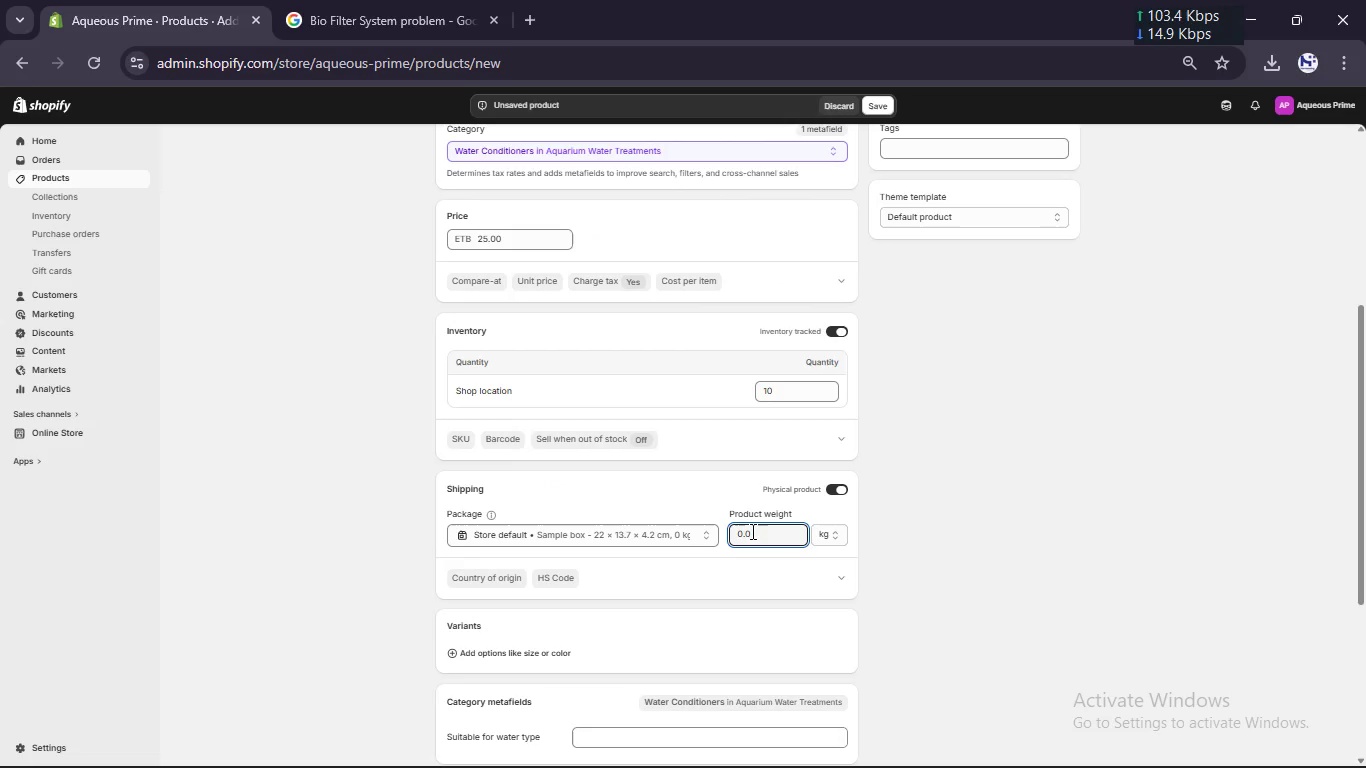 
left_click_drag(start_coordinate=[751, 531], to_coordinate=[718, 531])
 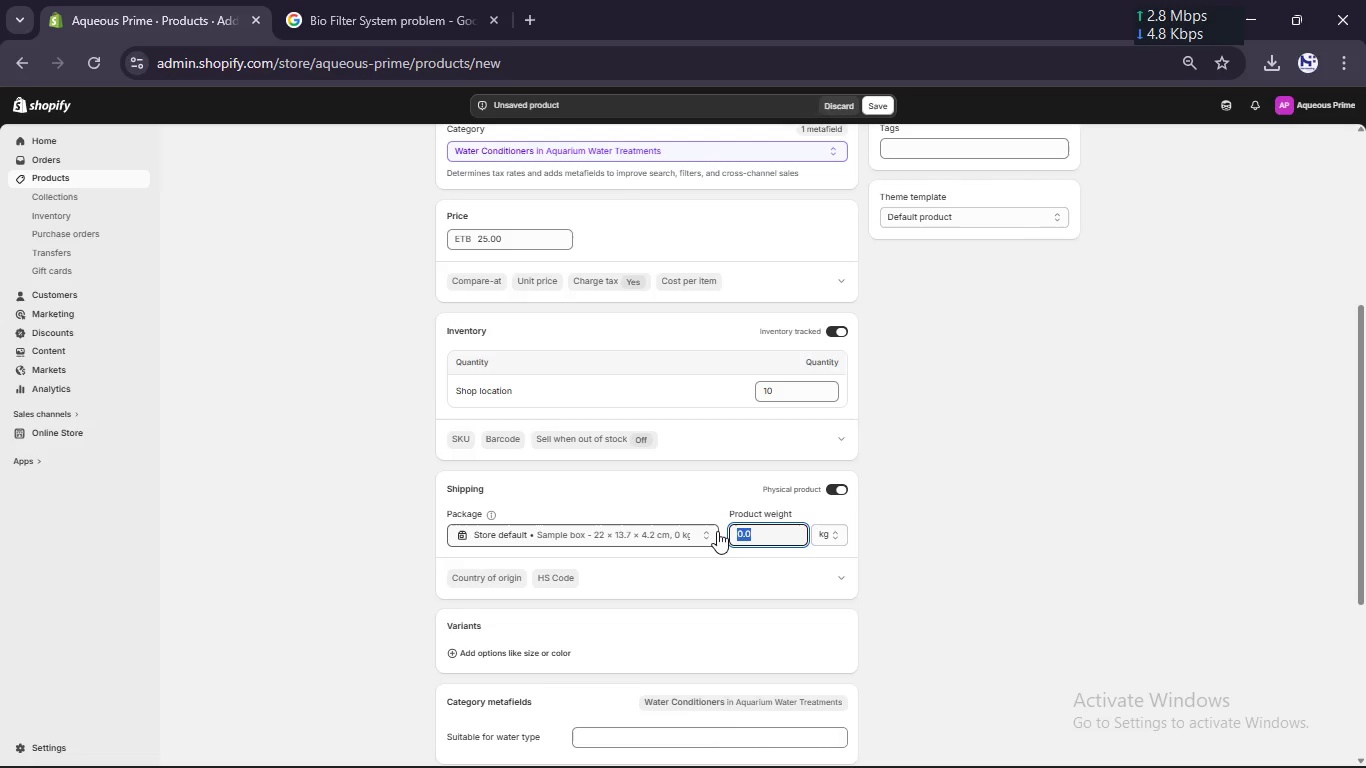 
key(Numpad0)
 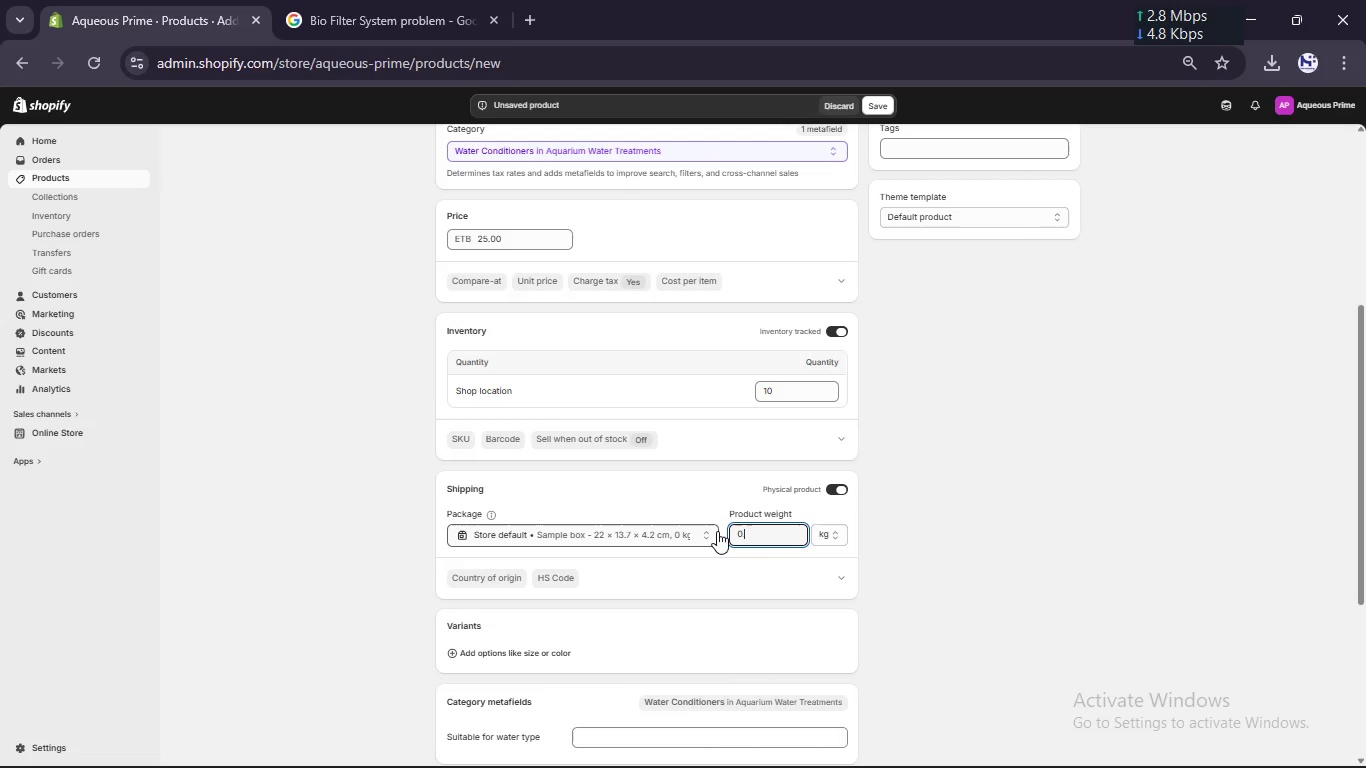 
key(NumpadDecimal)
 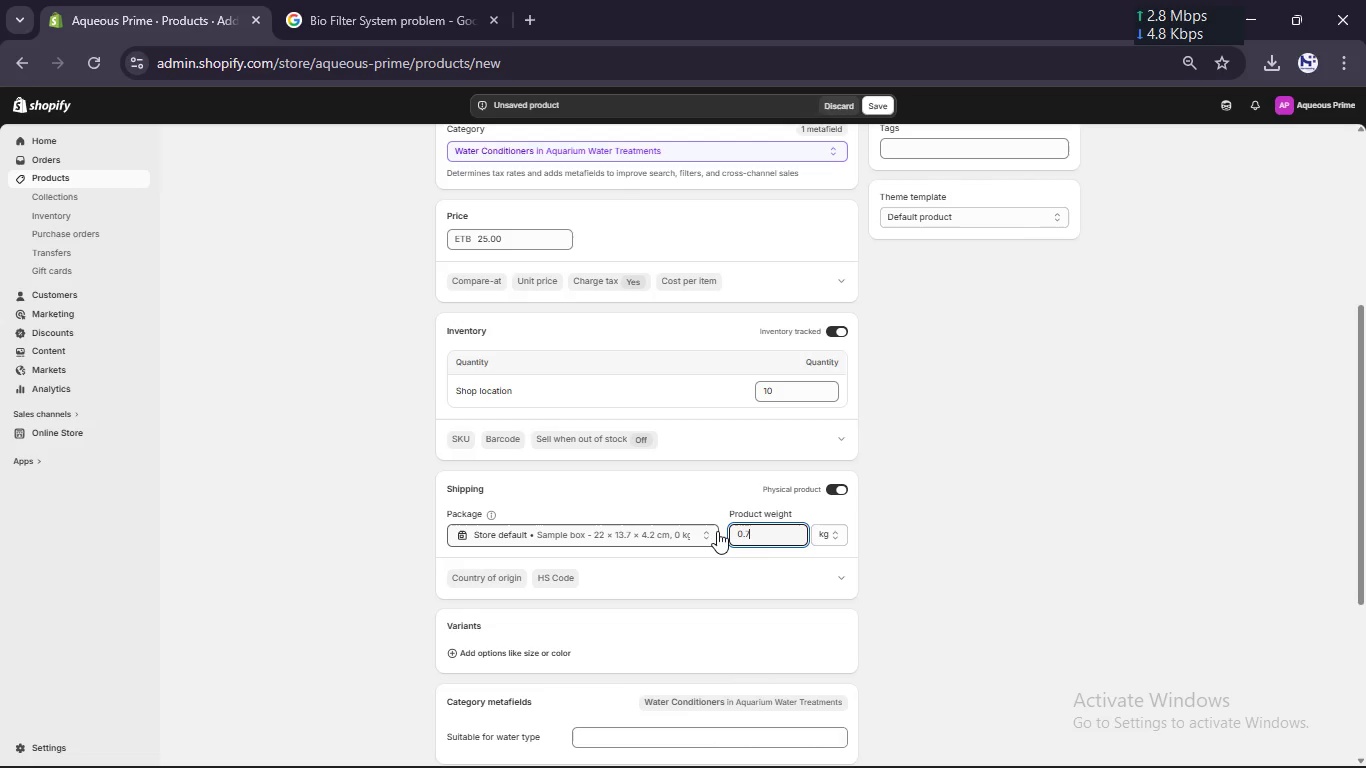 
key(Numpad7)
 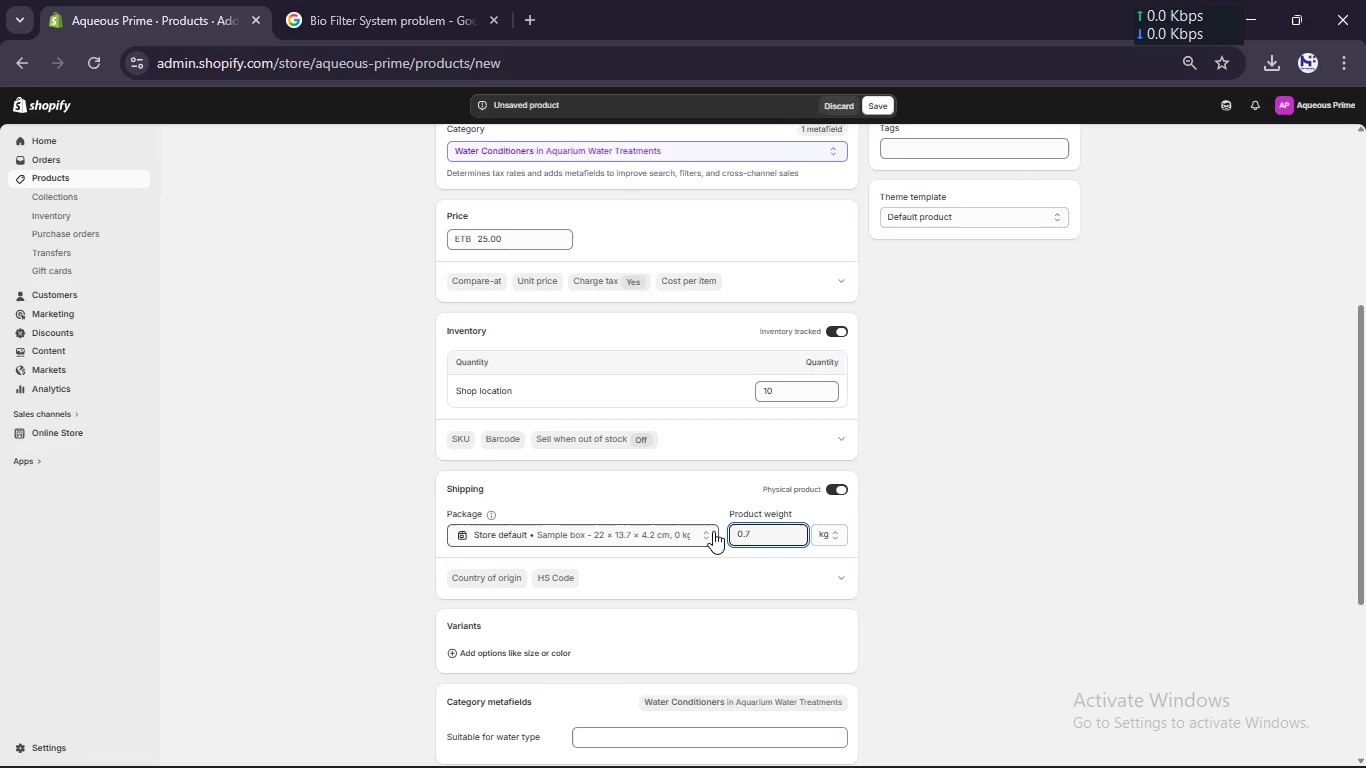 
scroll: coordinate [710, 530], scroll_direction: down, amount: 3.0
 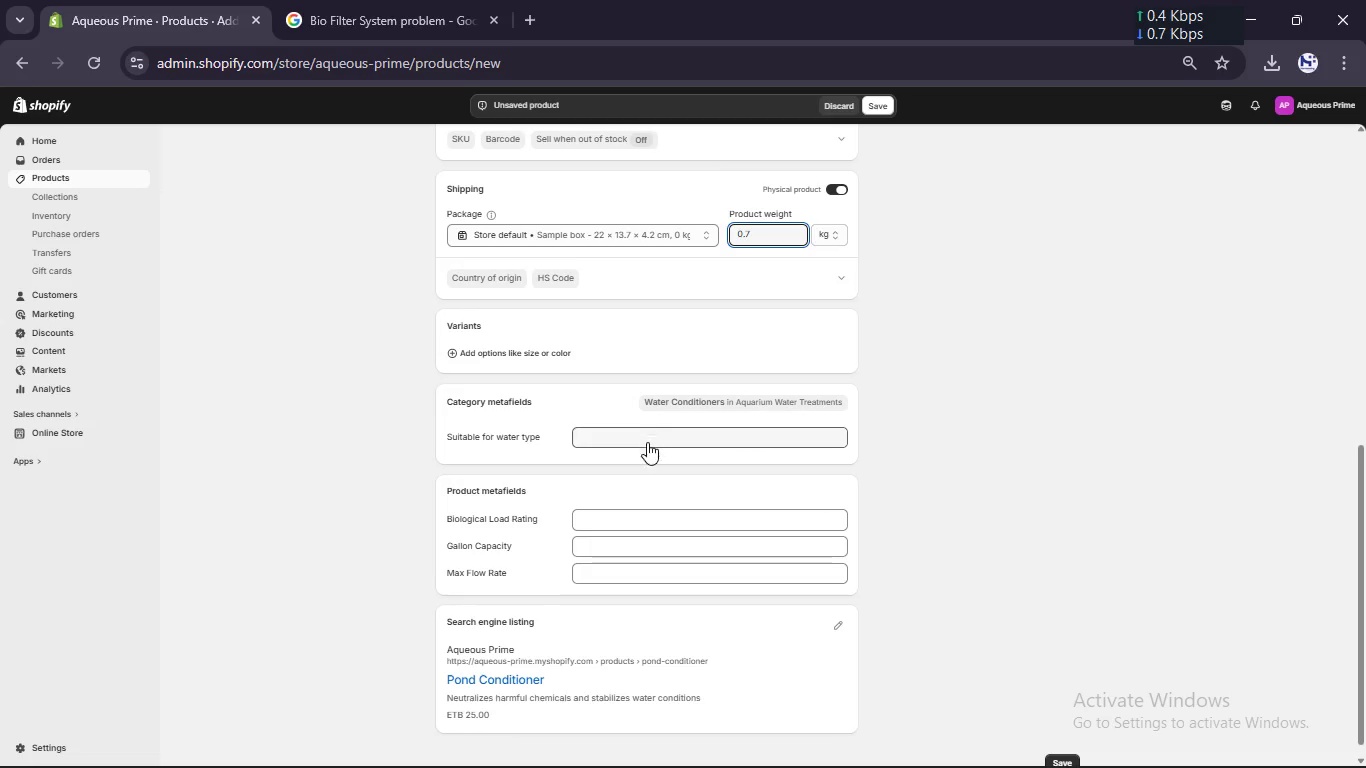 
left_click([642, 524])
 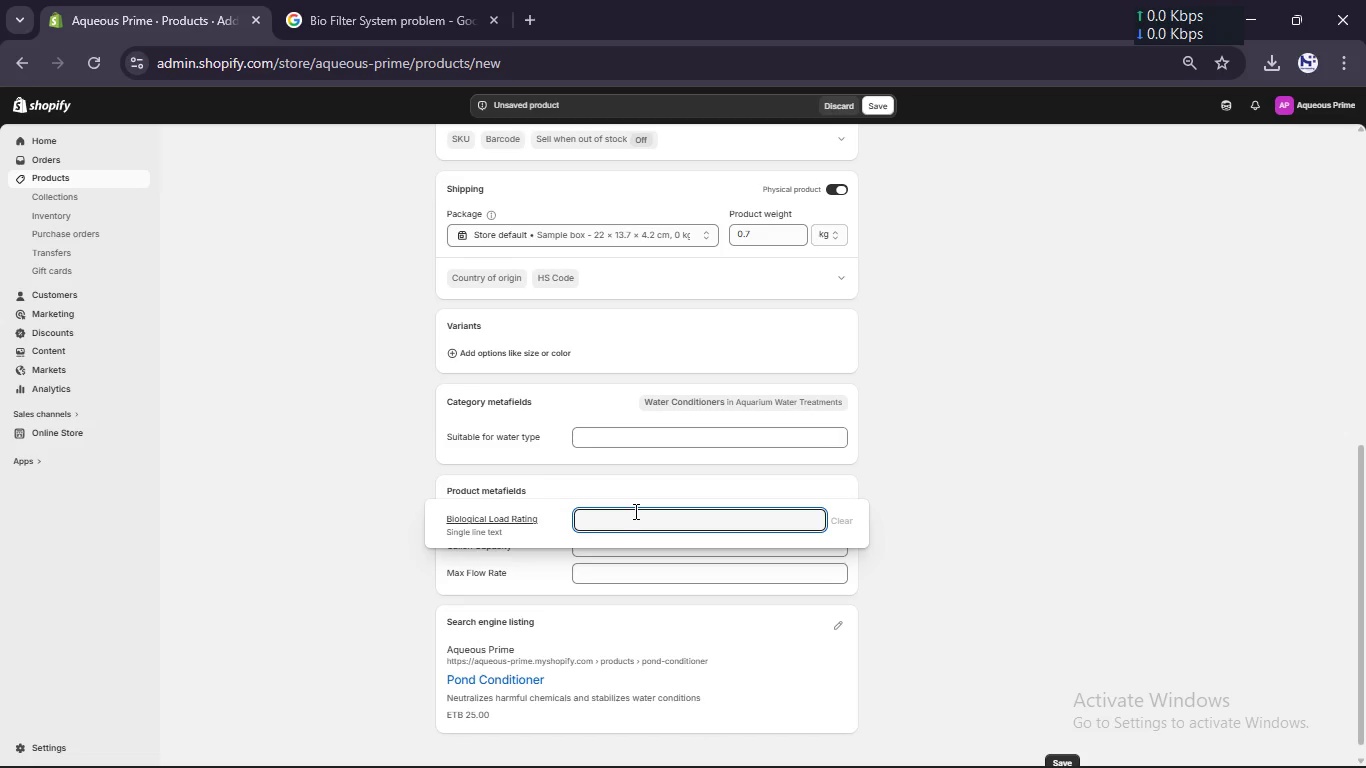 
wait(13.23)
 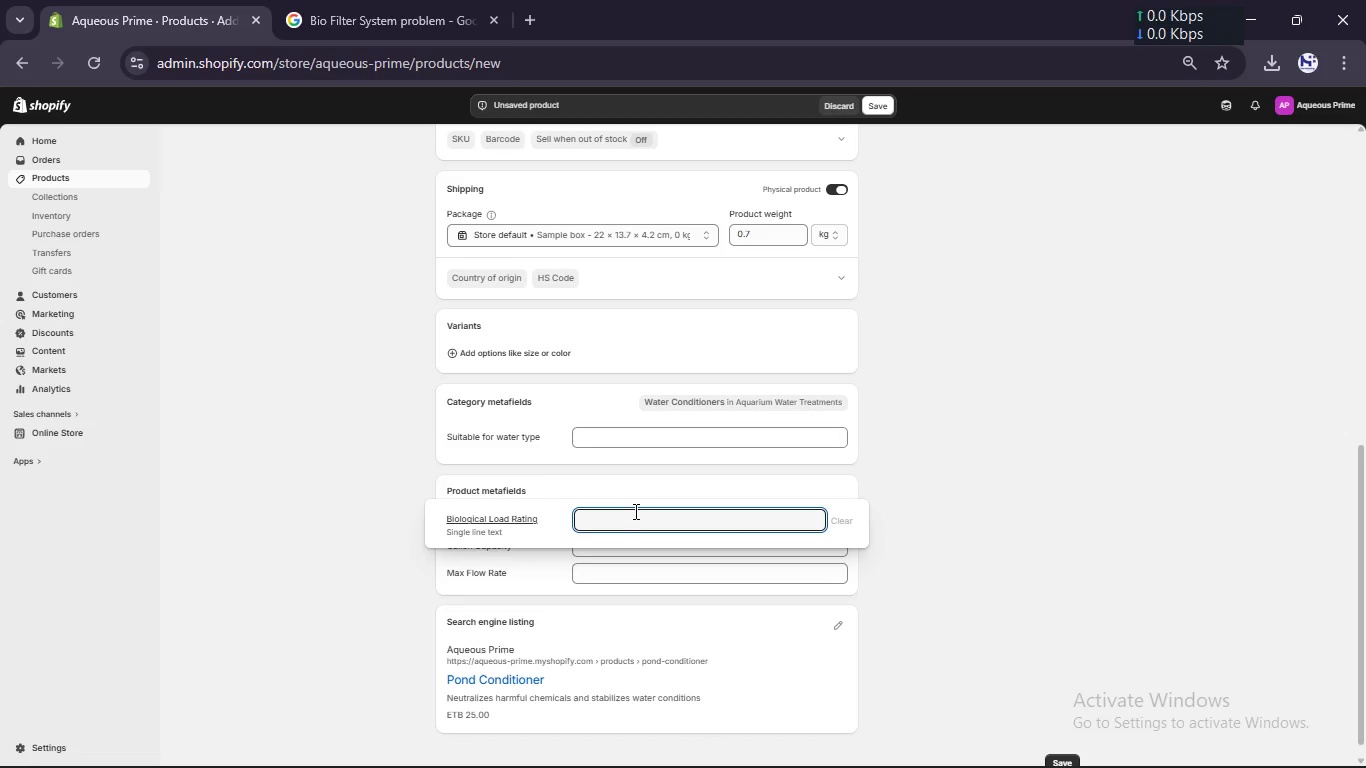 
left_click([1009, 510])
 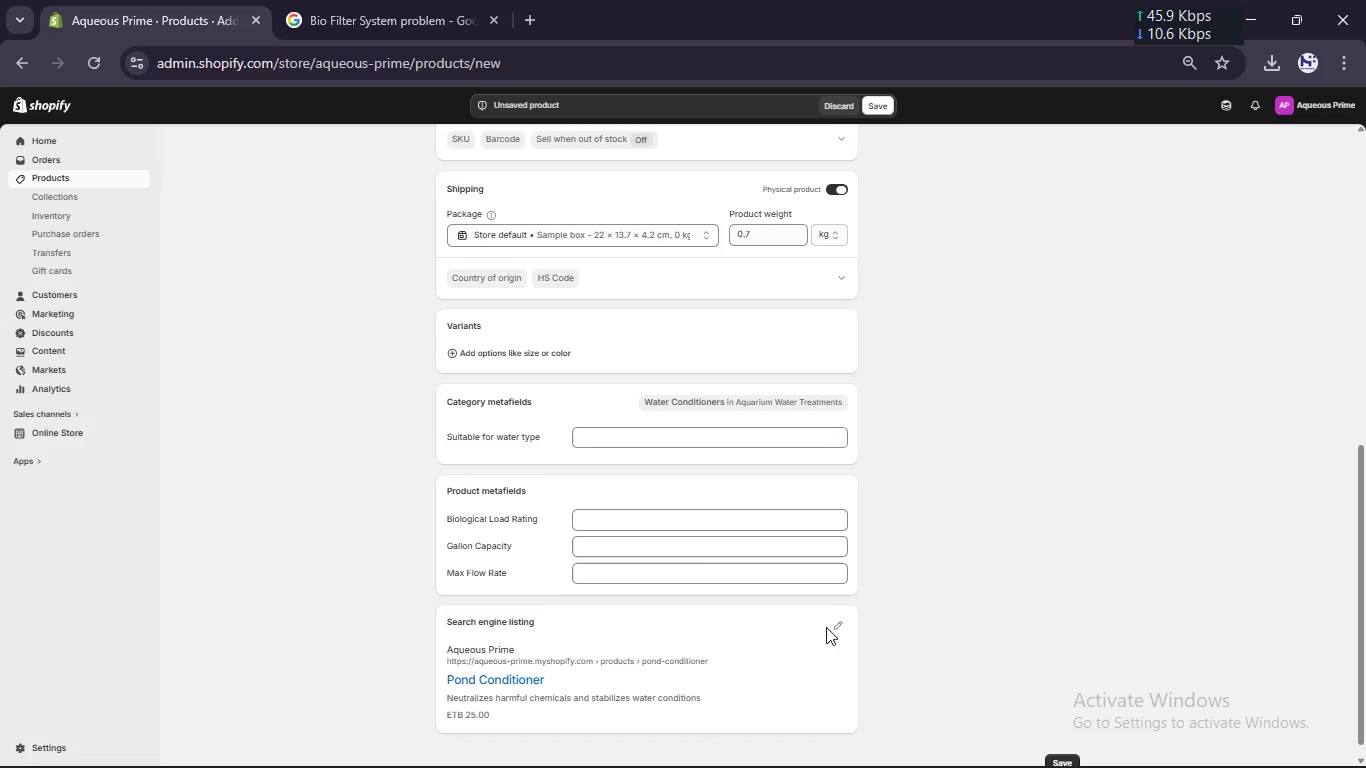 
left_click([835, 629])
 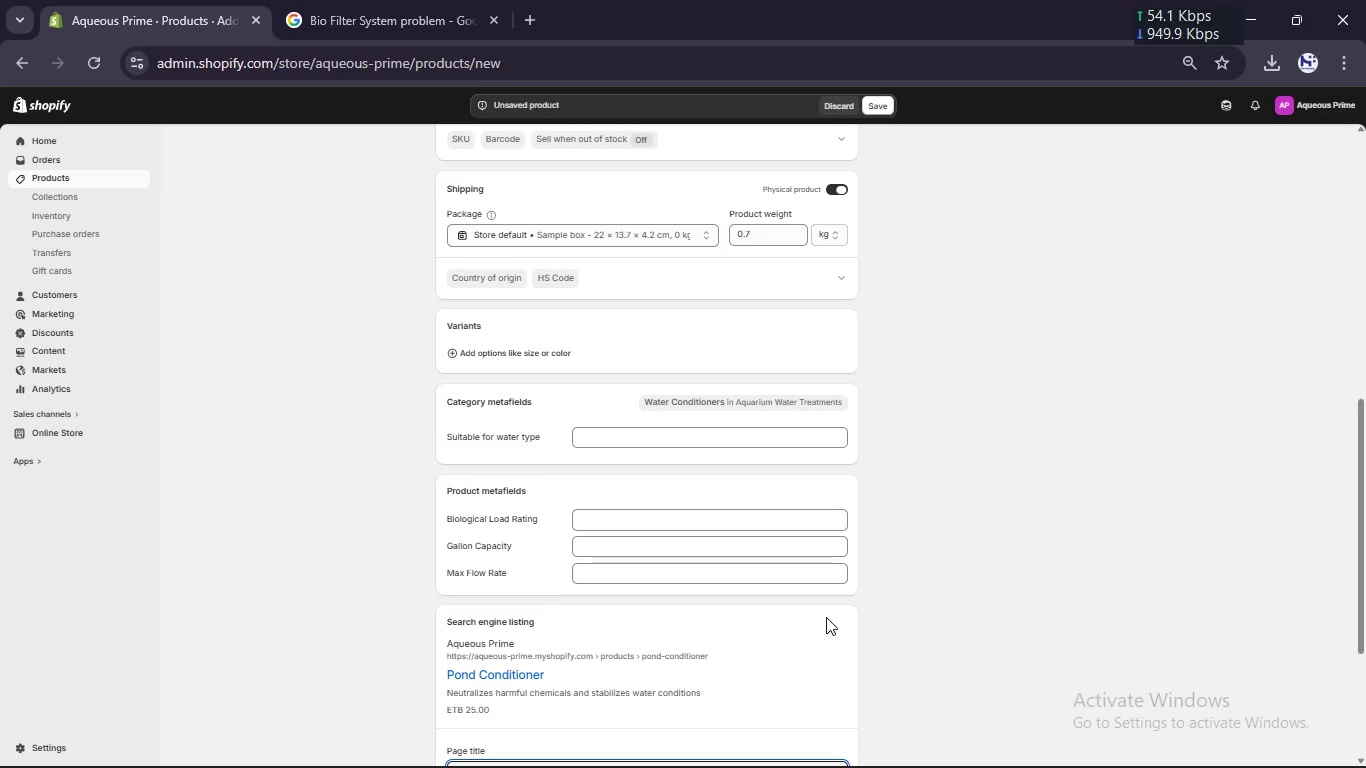 
scroll: coordinate [826, 616], scroll_direction: down, amount: 6.0
 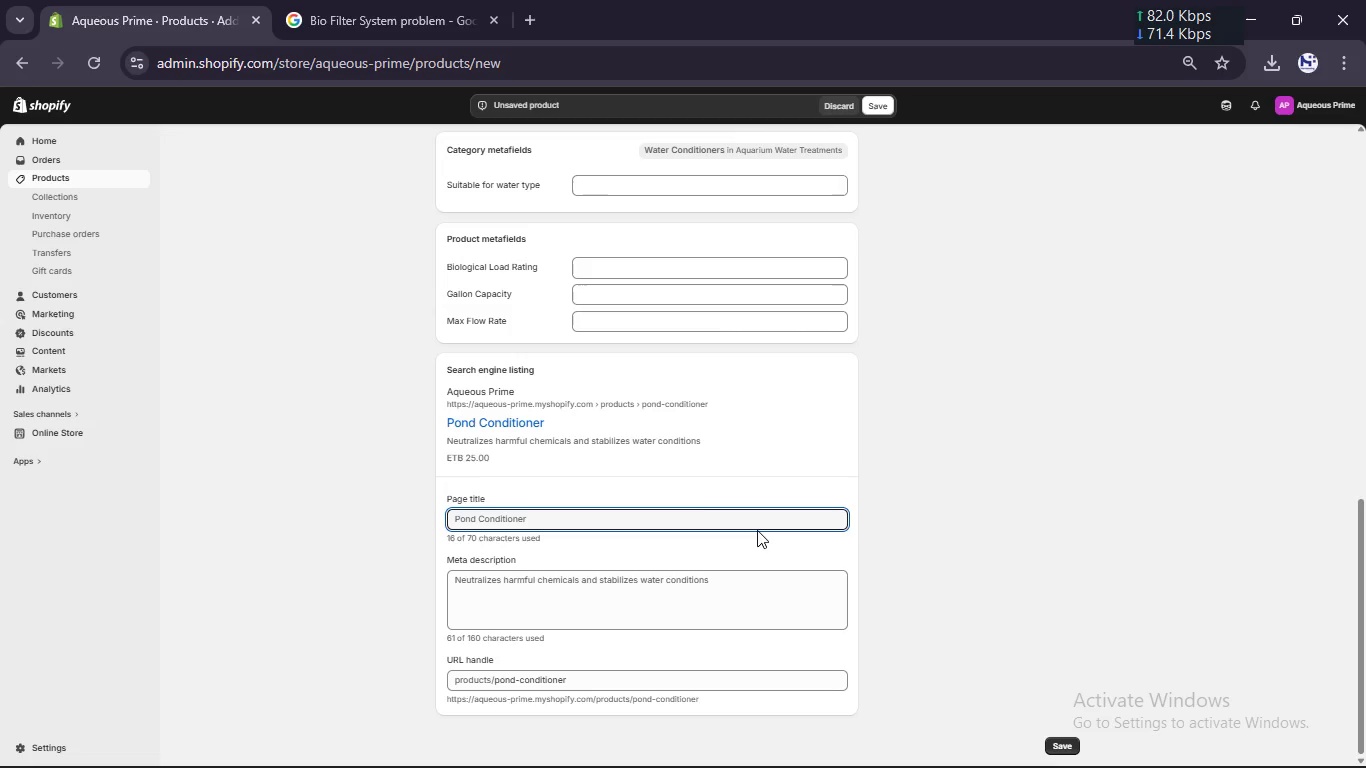 
double_click([754, 524])
 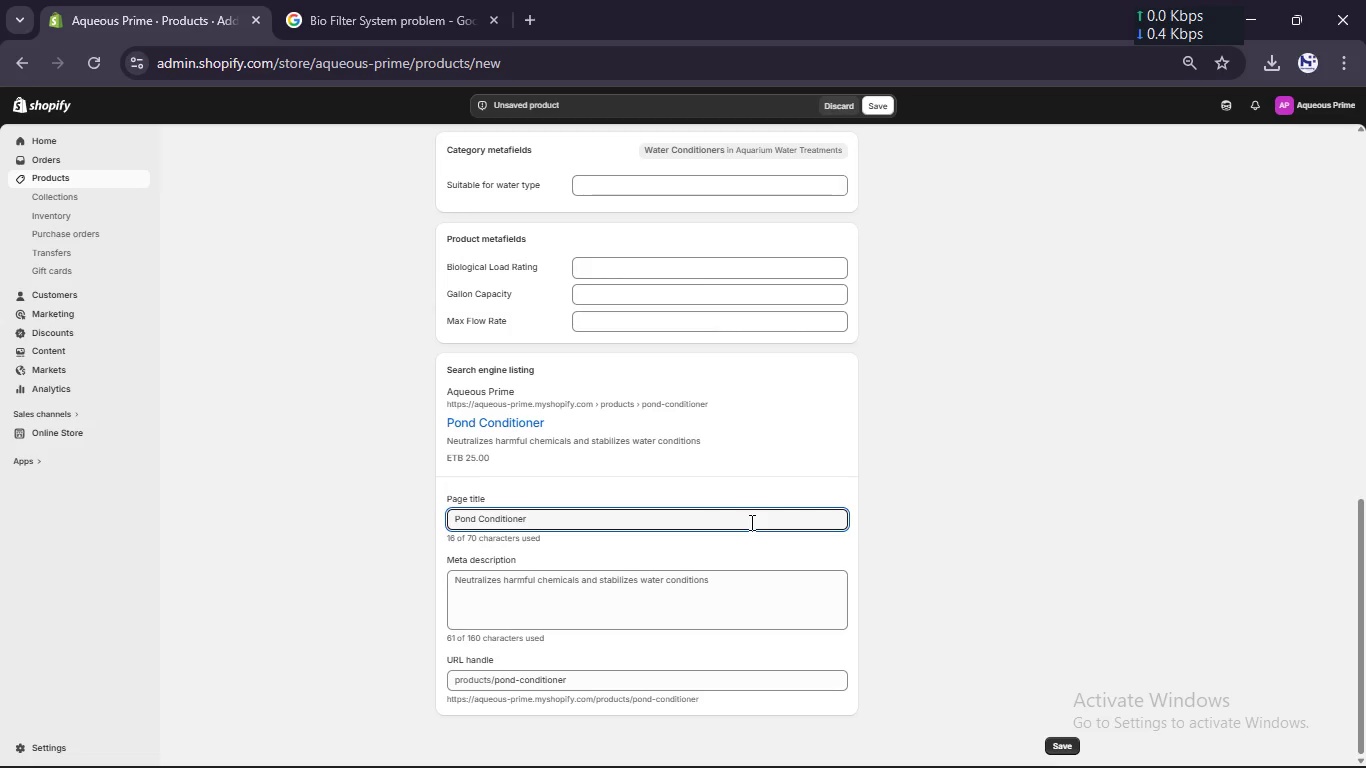 
wait(5.14)
 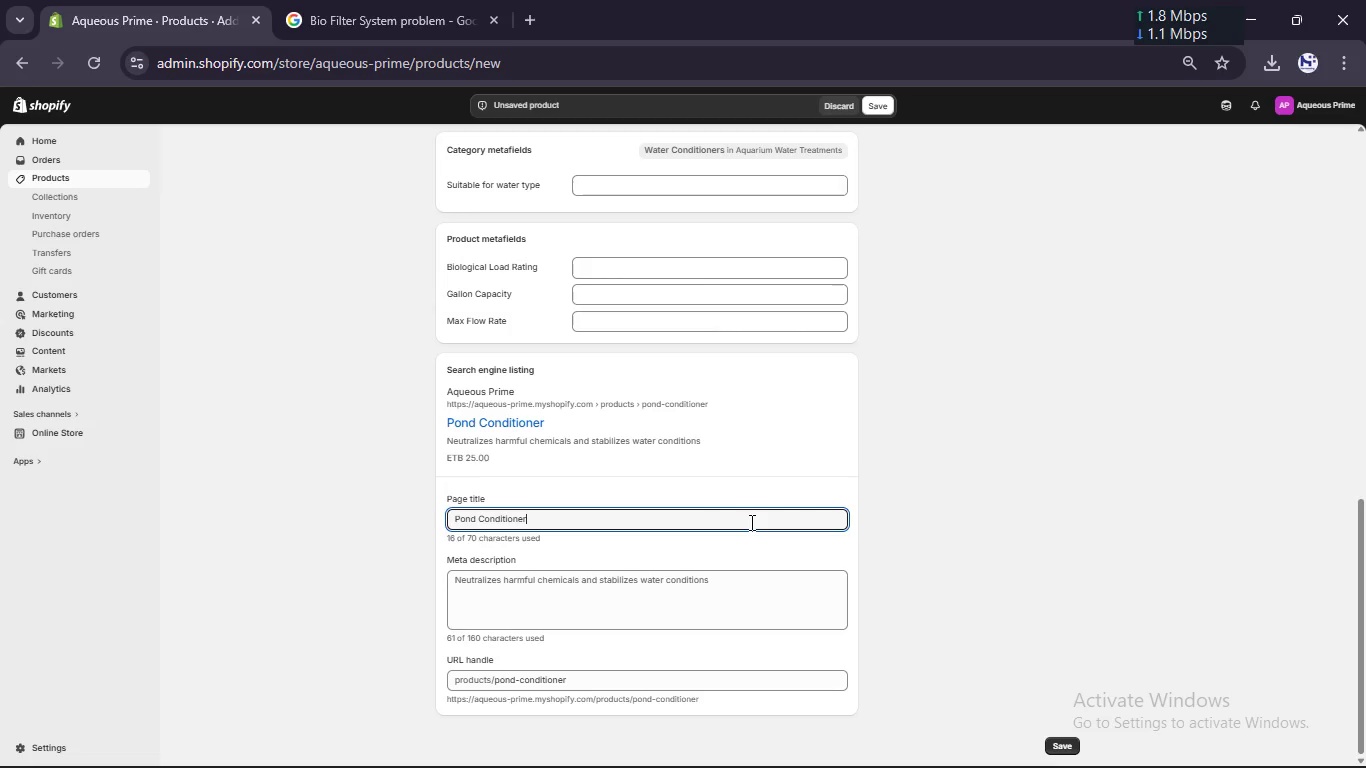 
hold_key(key=ArrowLeft, duration=0.81)
 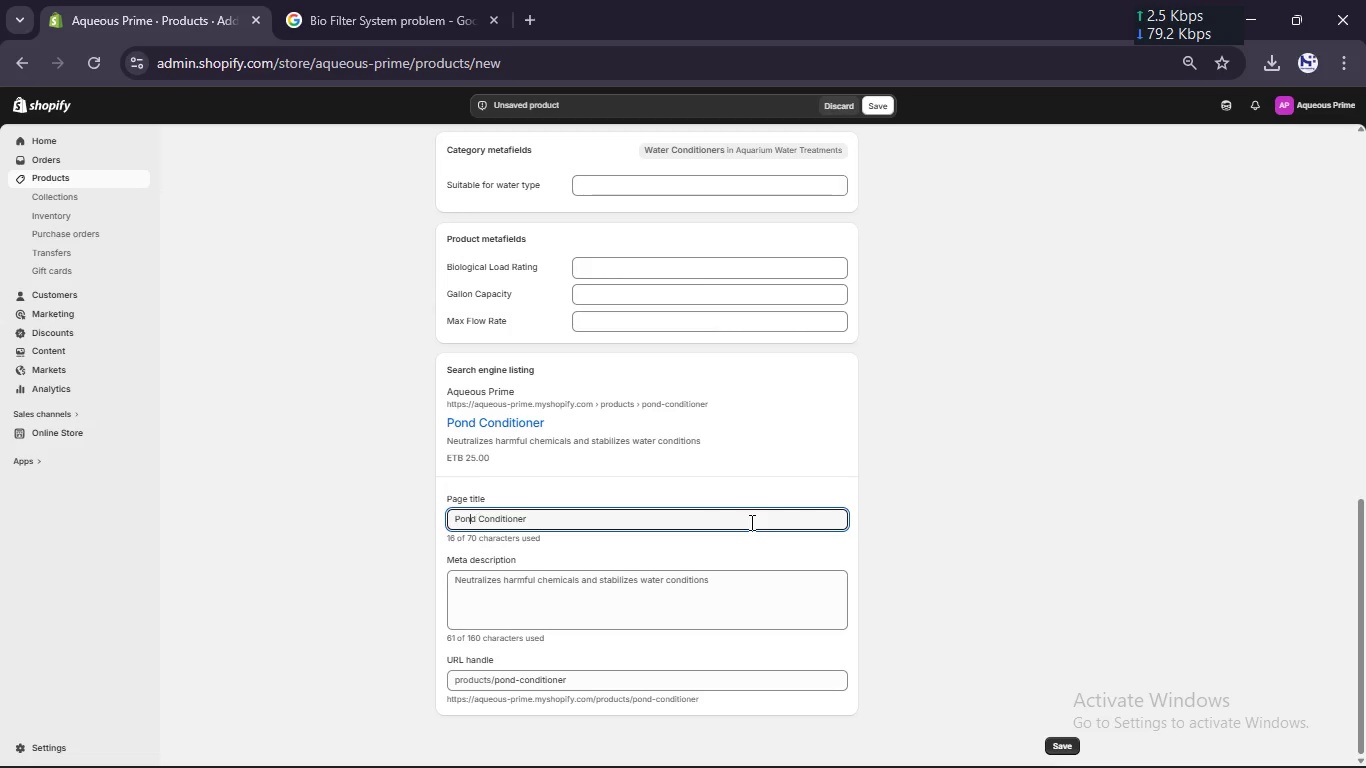 
key(ArrowRight)
 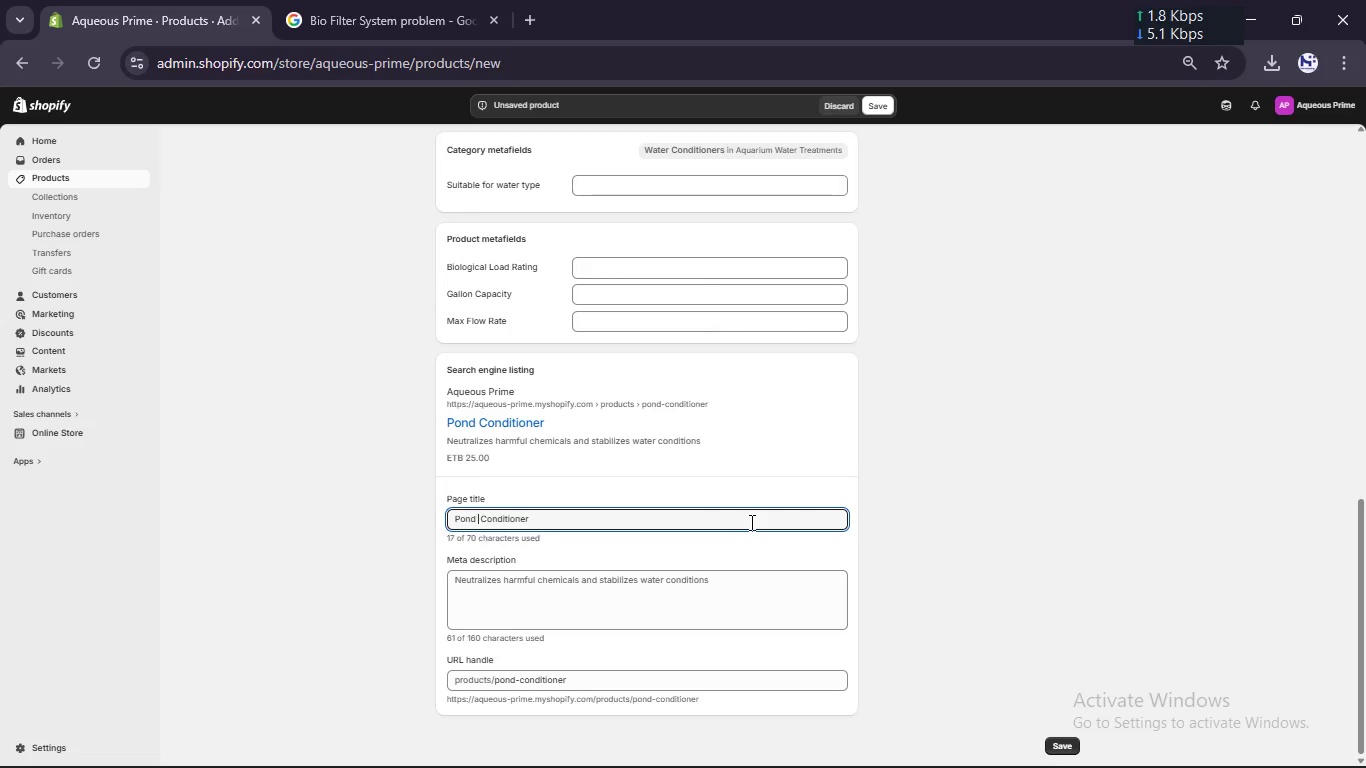 
type( Water )
key(Backspace)
type( [Break] Water Balane)
 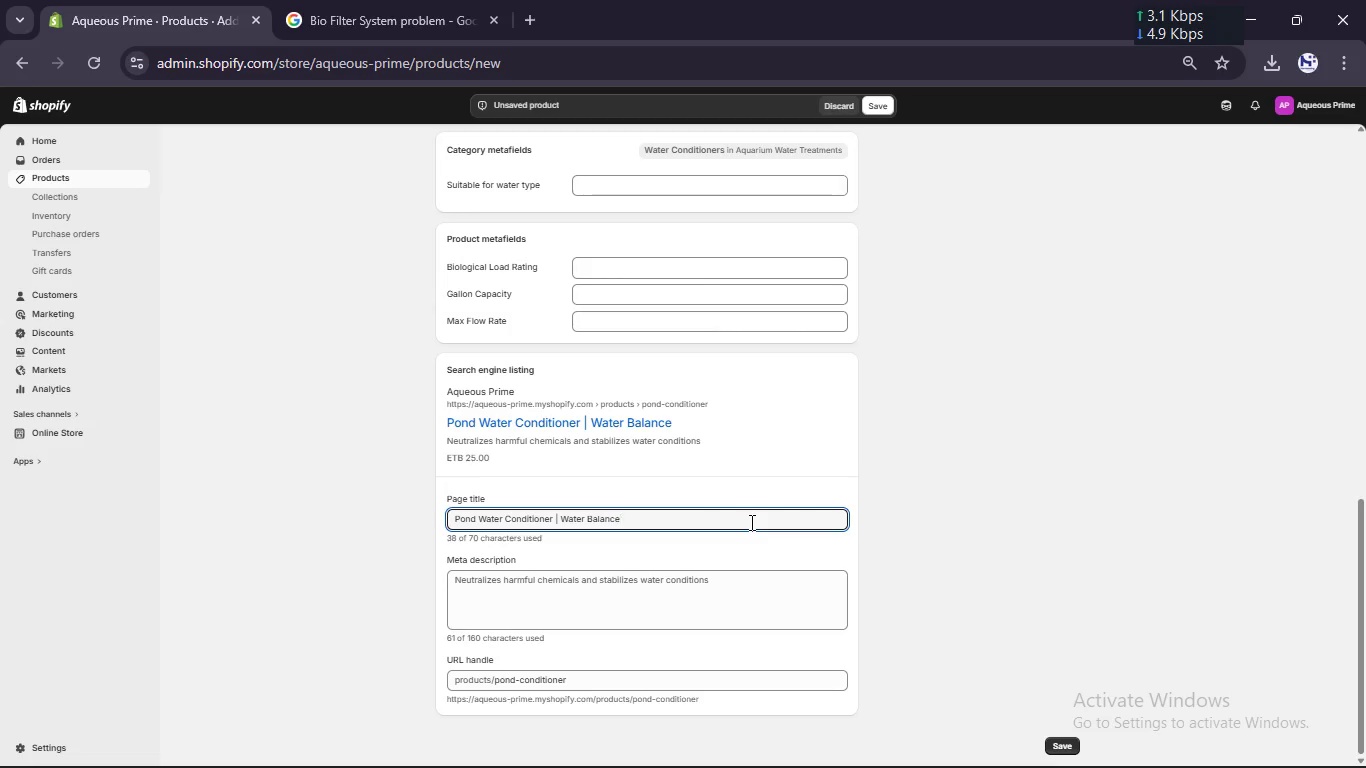 
 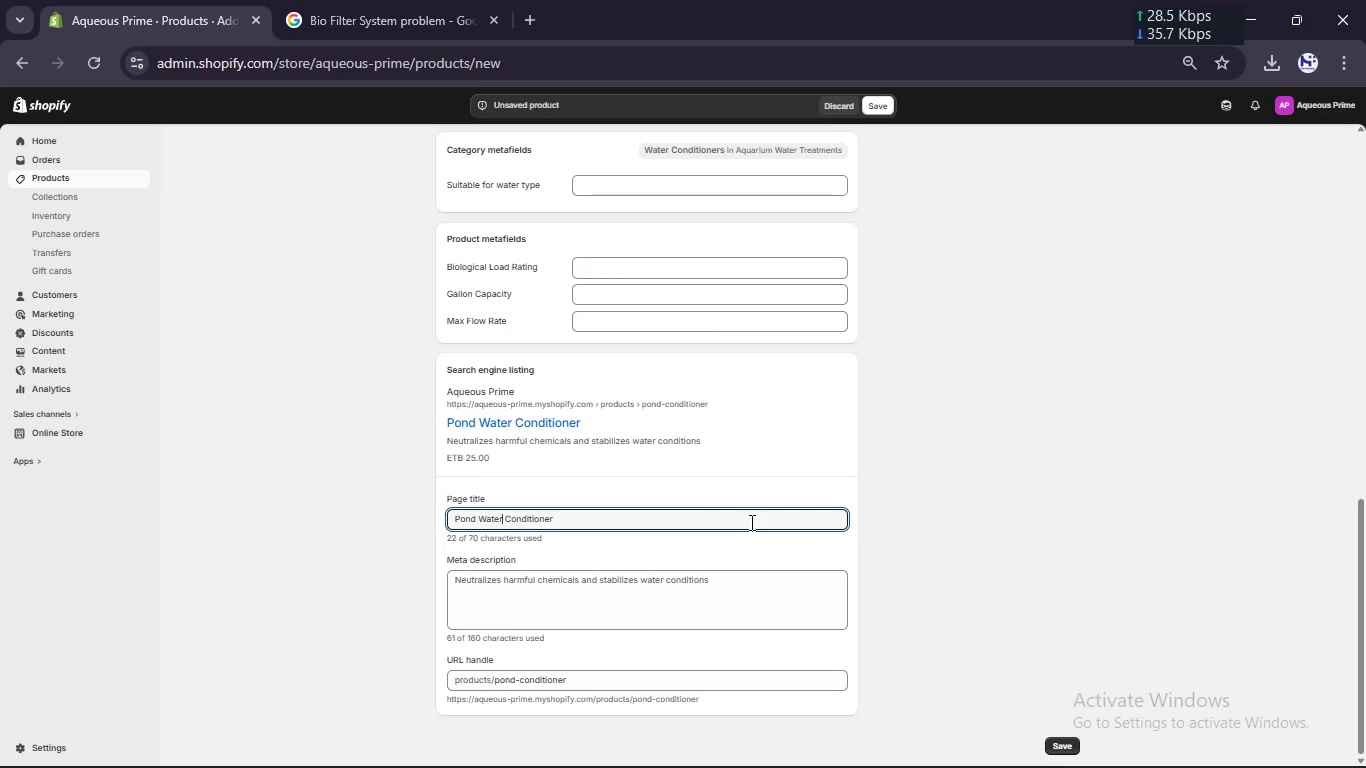 
hold_key(key=ArrowRight, duration=1.08)
 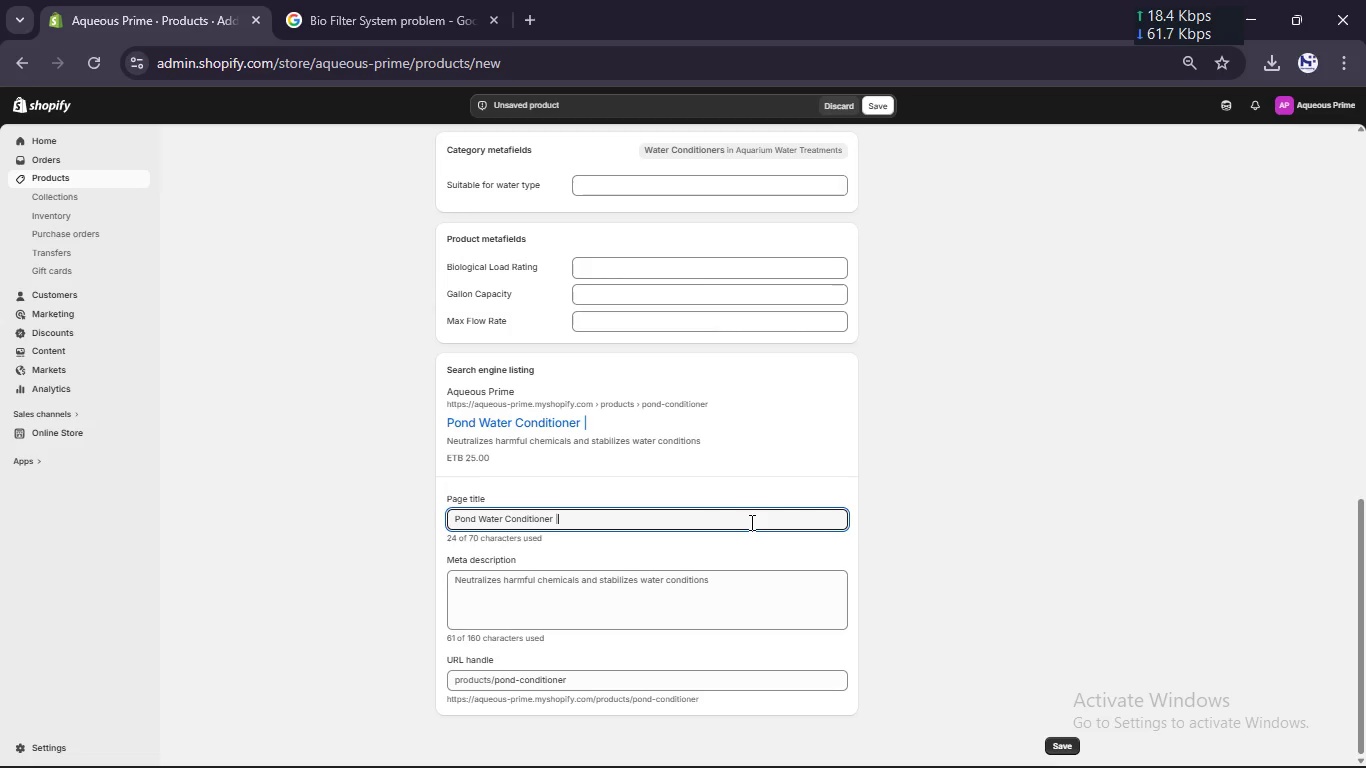 
hold_key(key=C, duration=0.33)
 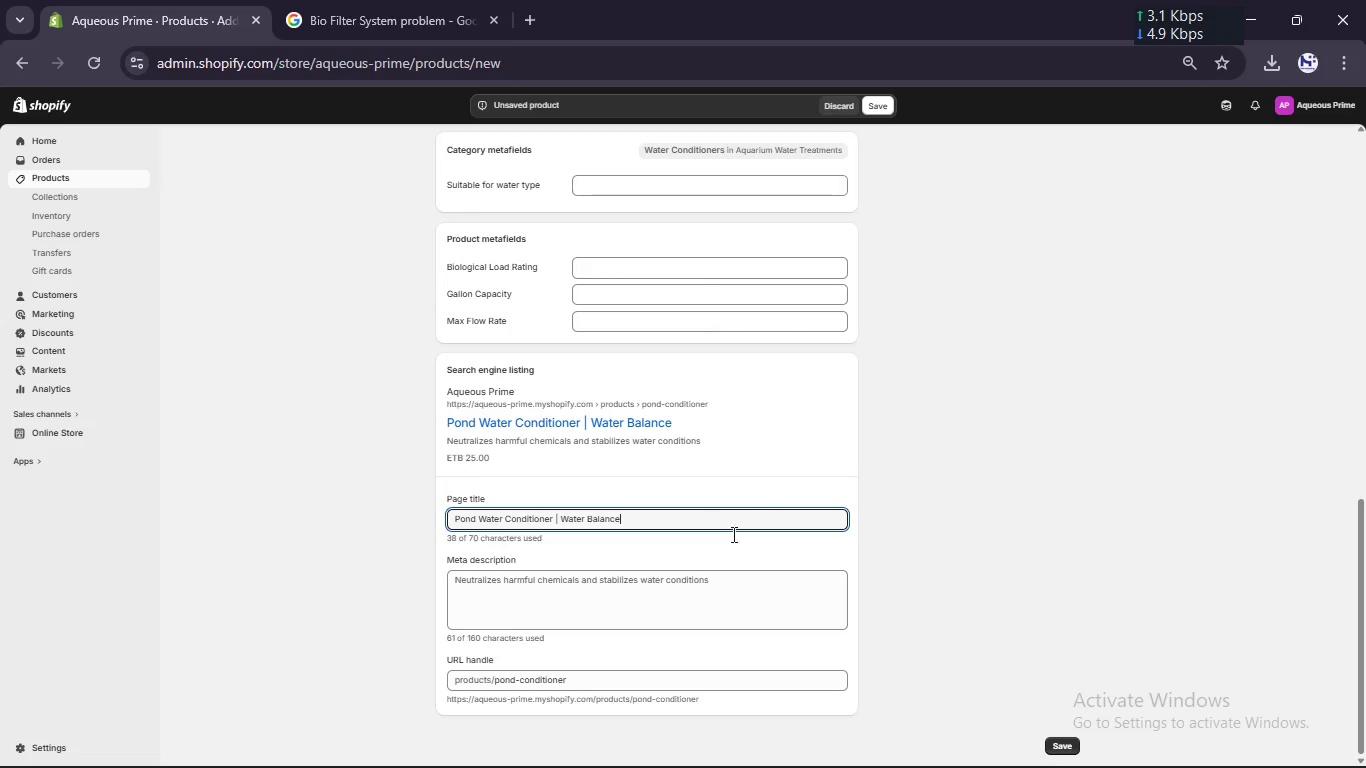 
left_click([700, 590])
 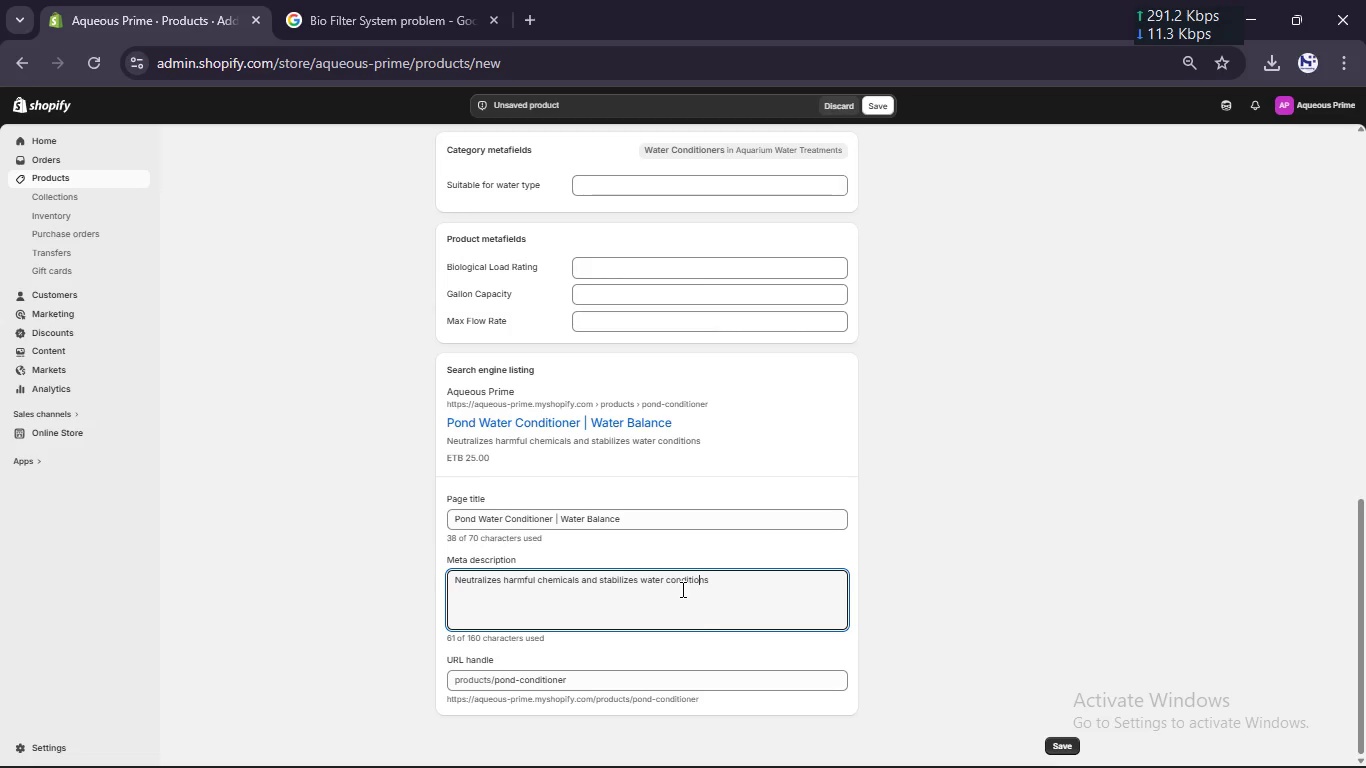 
key(Control+A)
 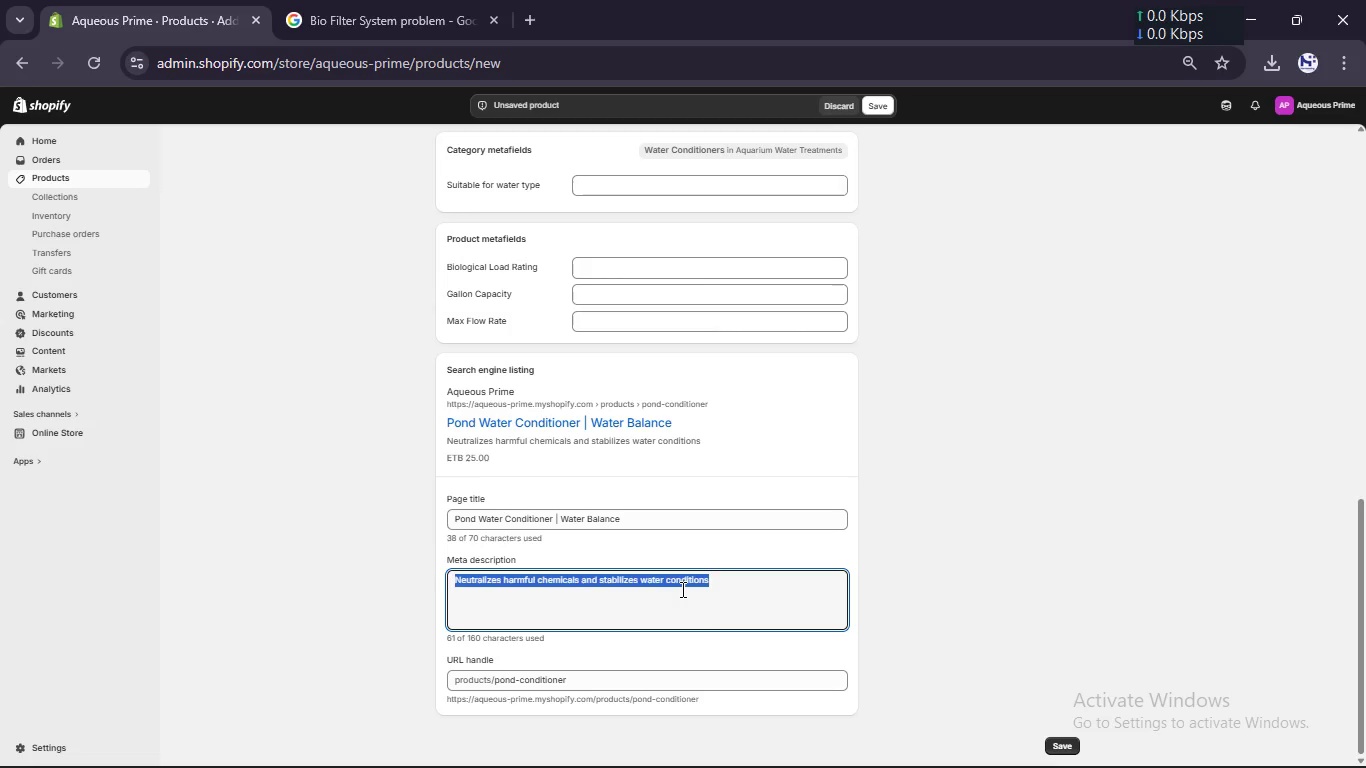 
type(Resti)
key(Backspace)
type(re pond water balance and remove toxins.)
 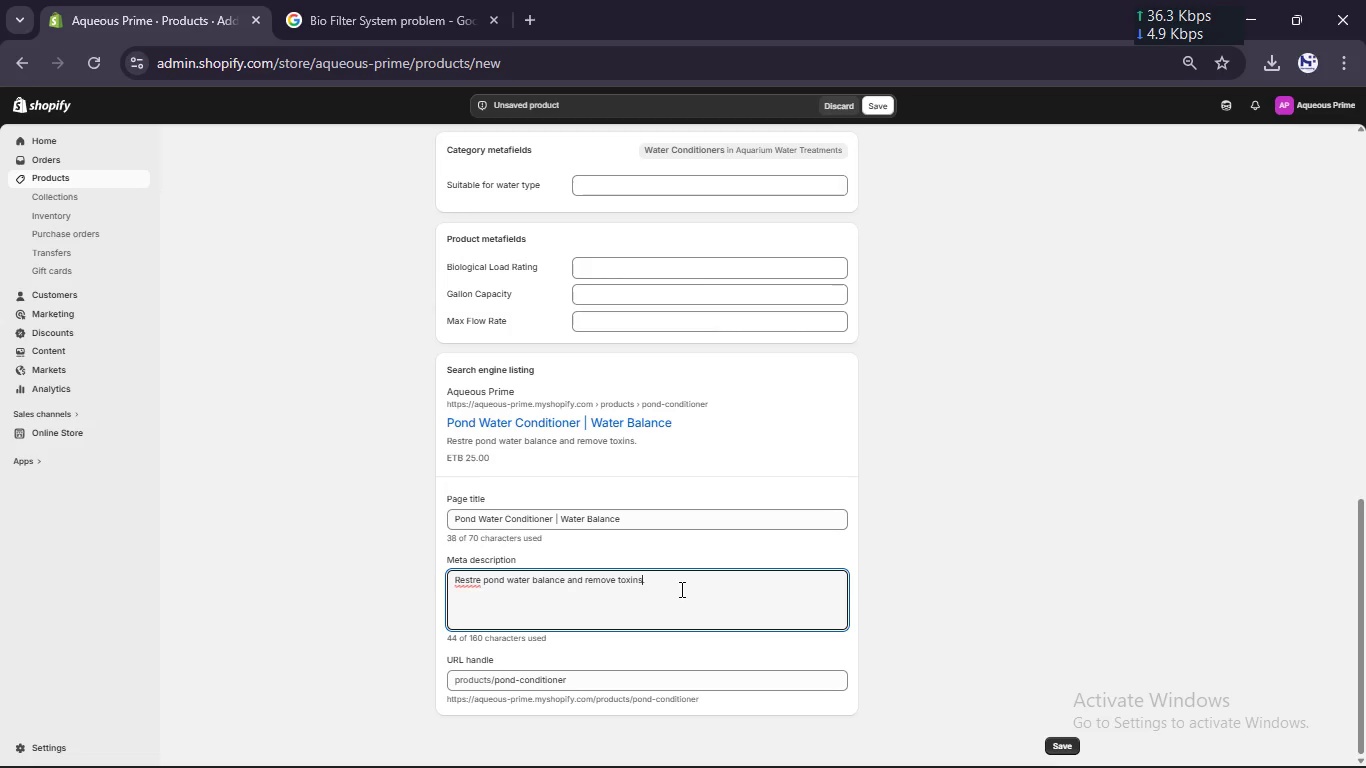 
hold_key(key=ArrowLeft, duration=1.47)
 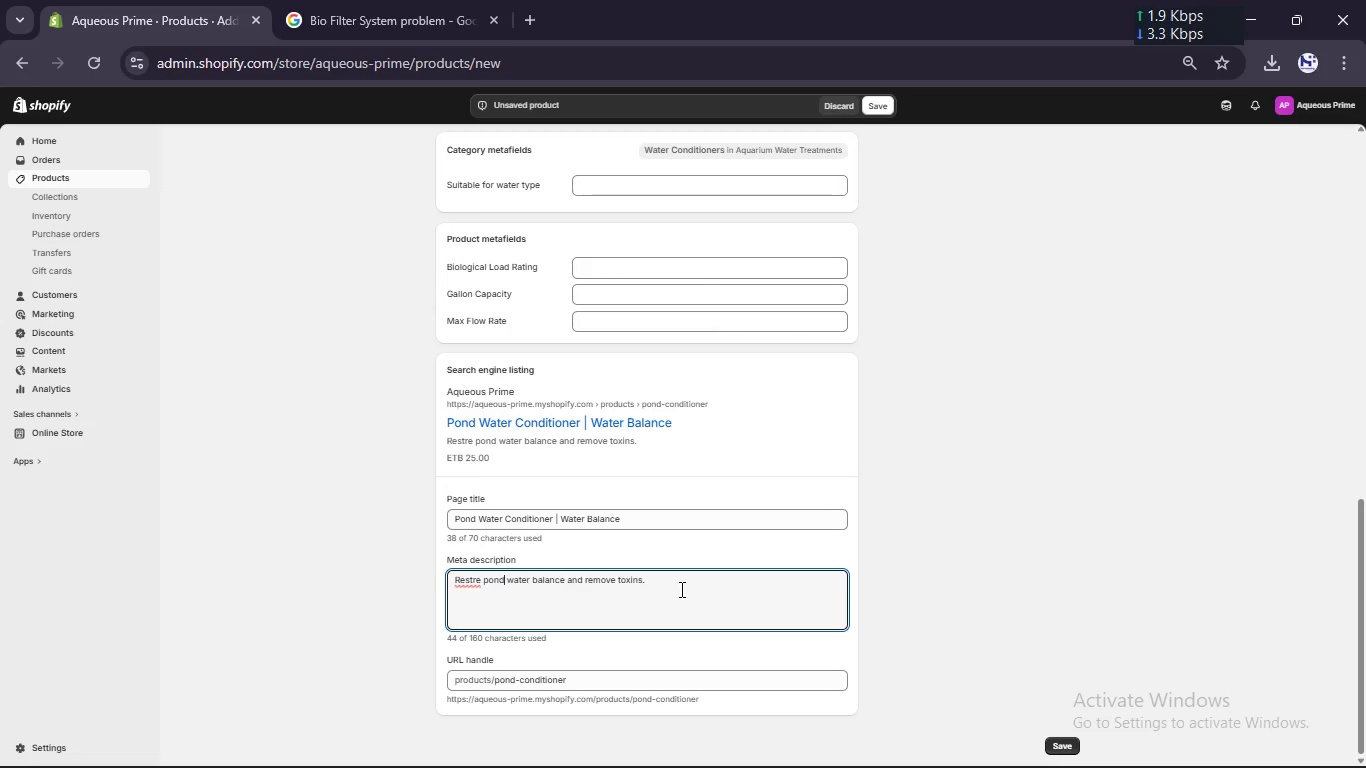 
key(ArrowLeft)
 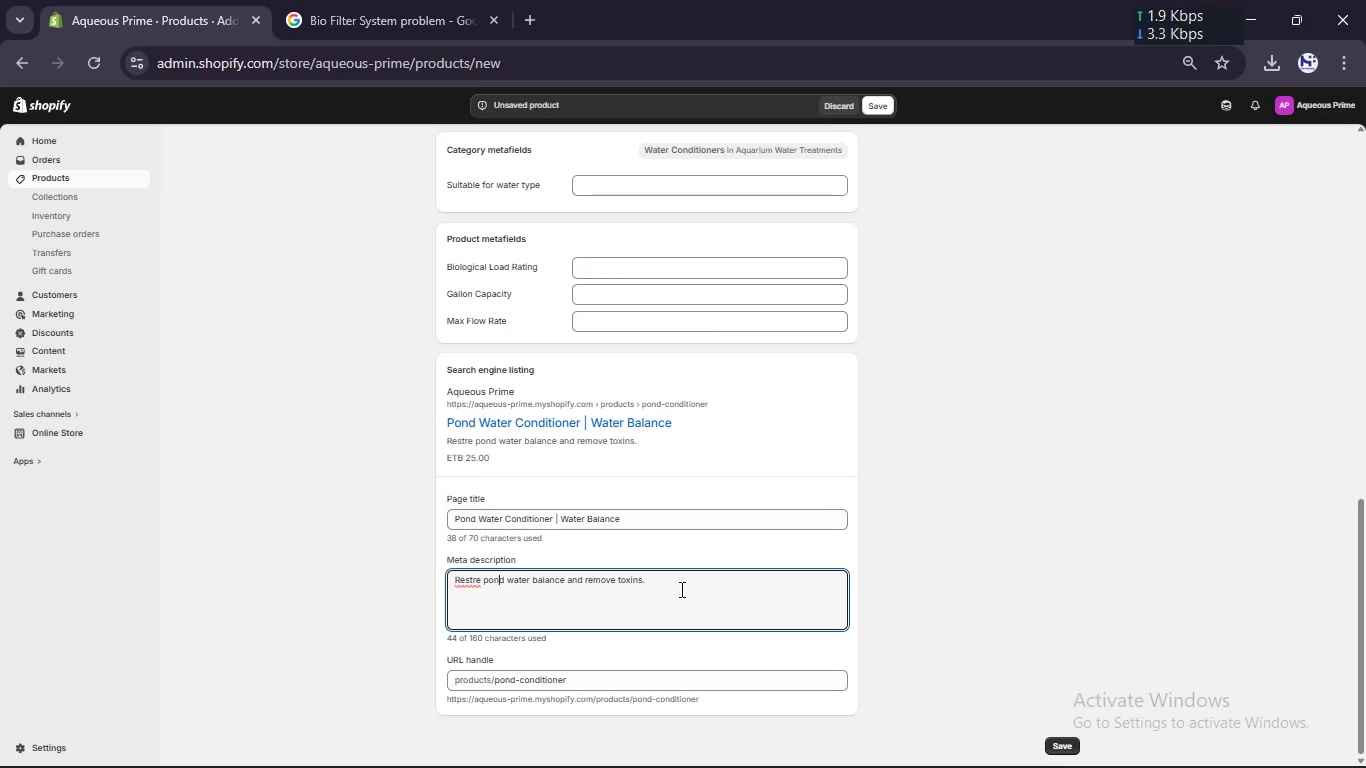 
key(ArrowLeft)
 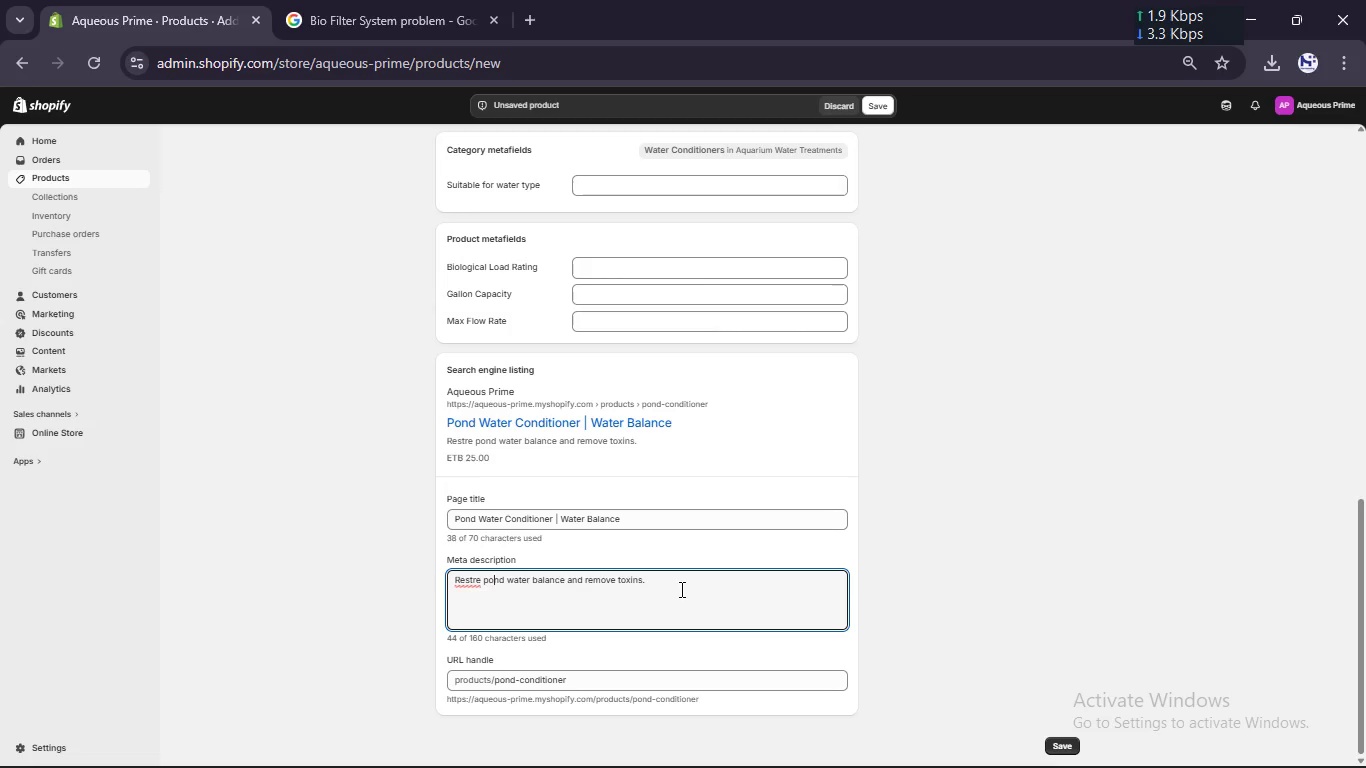 
key(ArrowLeft)
 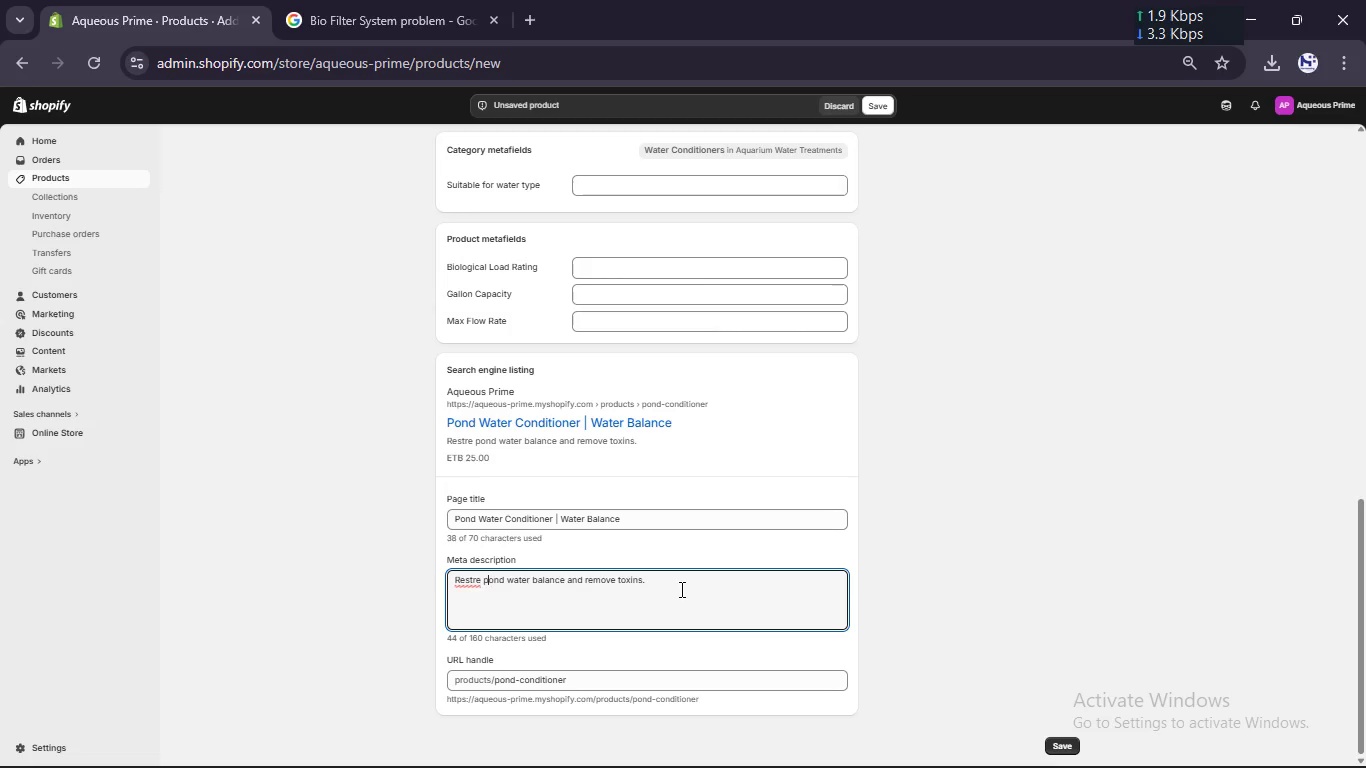 
key(ArrowLeft)
 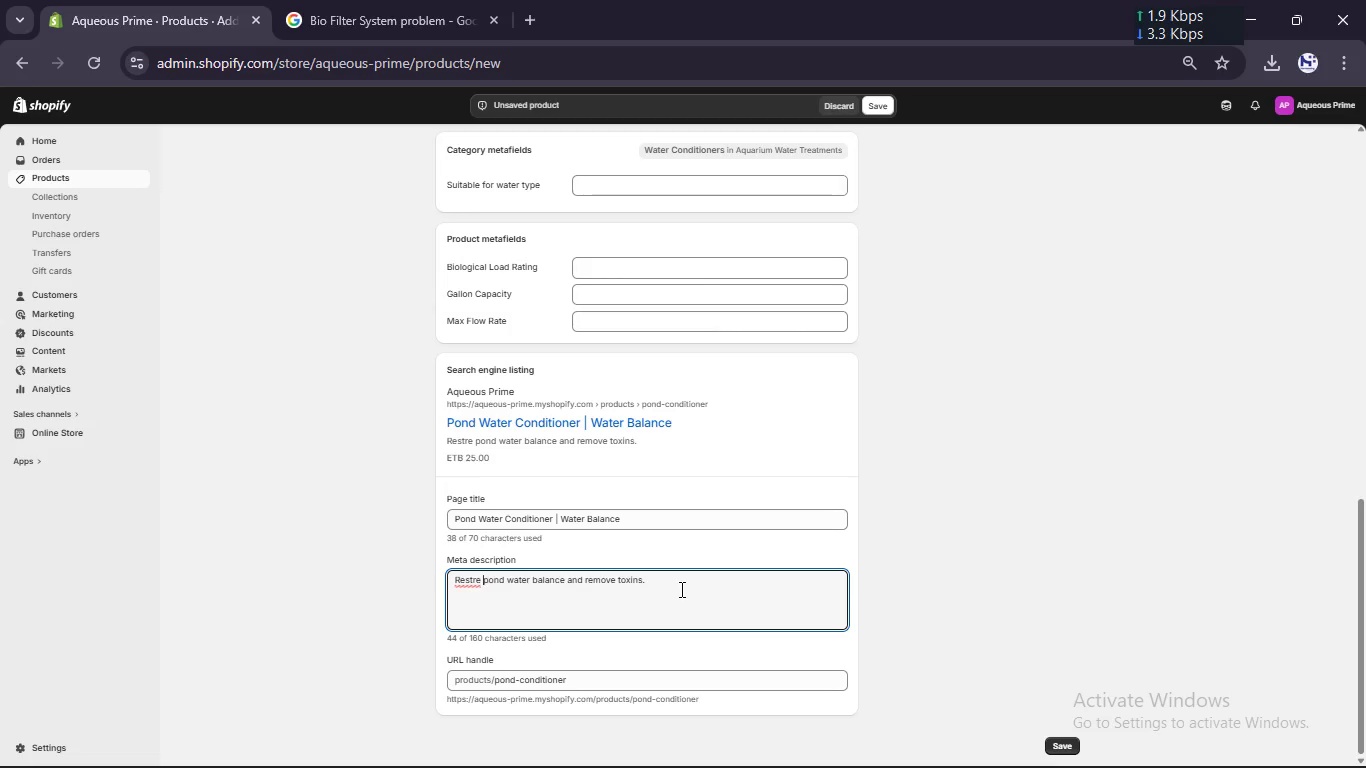 
key(ArrowLeft)
 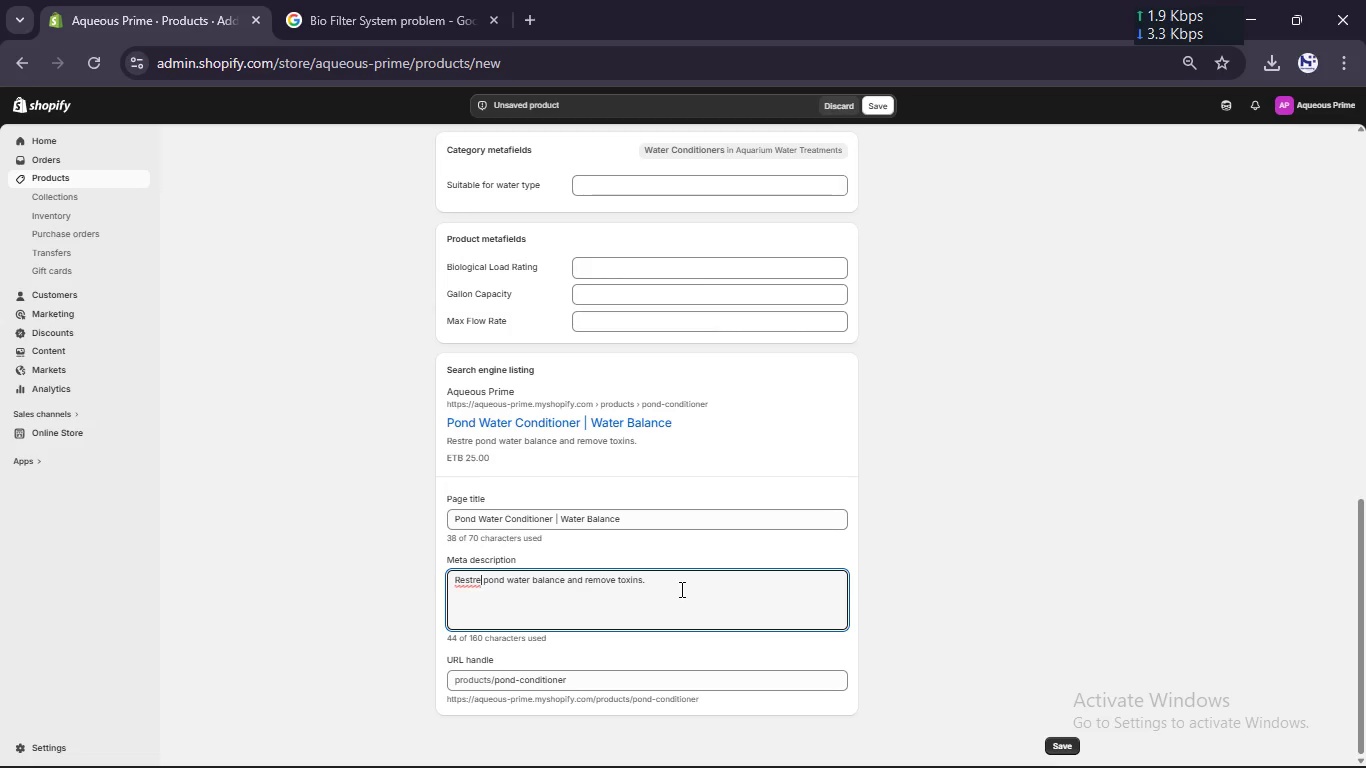 
key(ArrowLeft)
 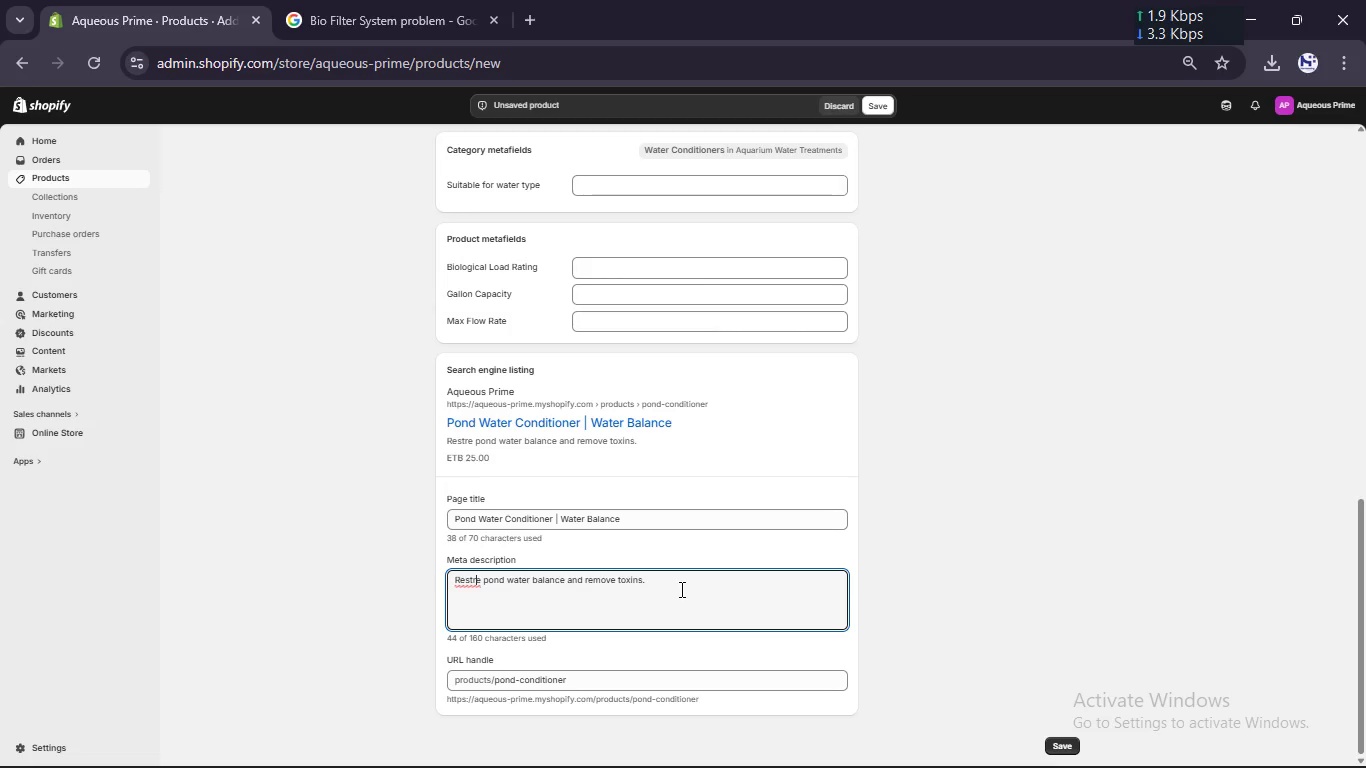 
key(ArrowLeft)
 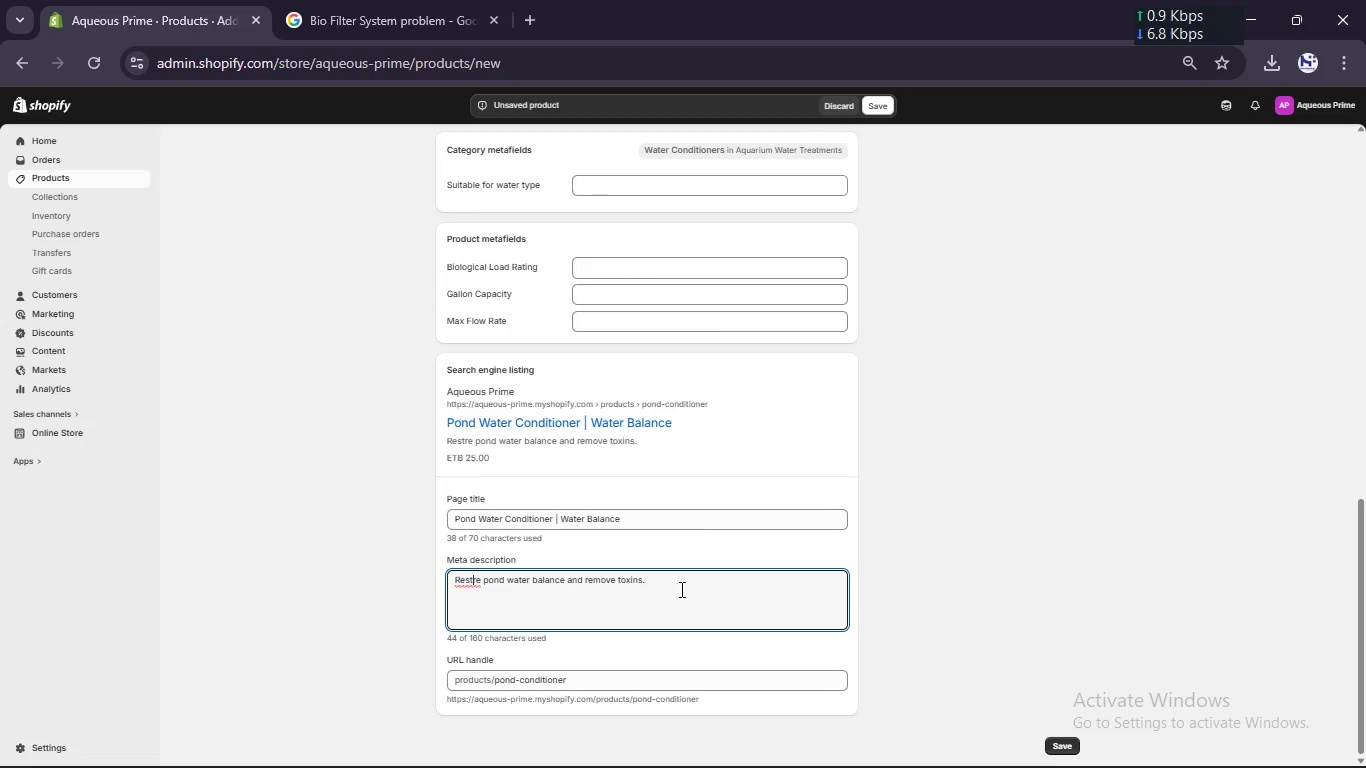 
key(O)
 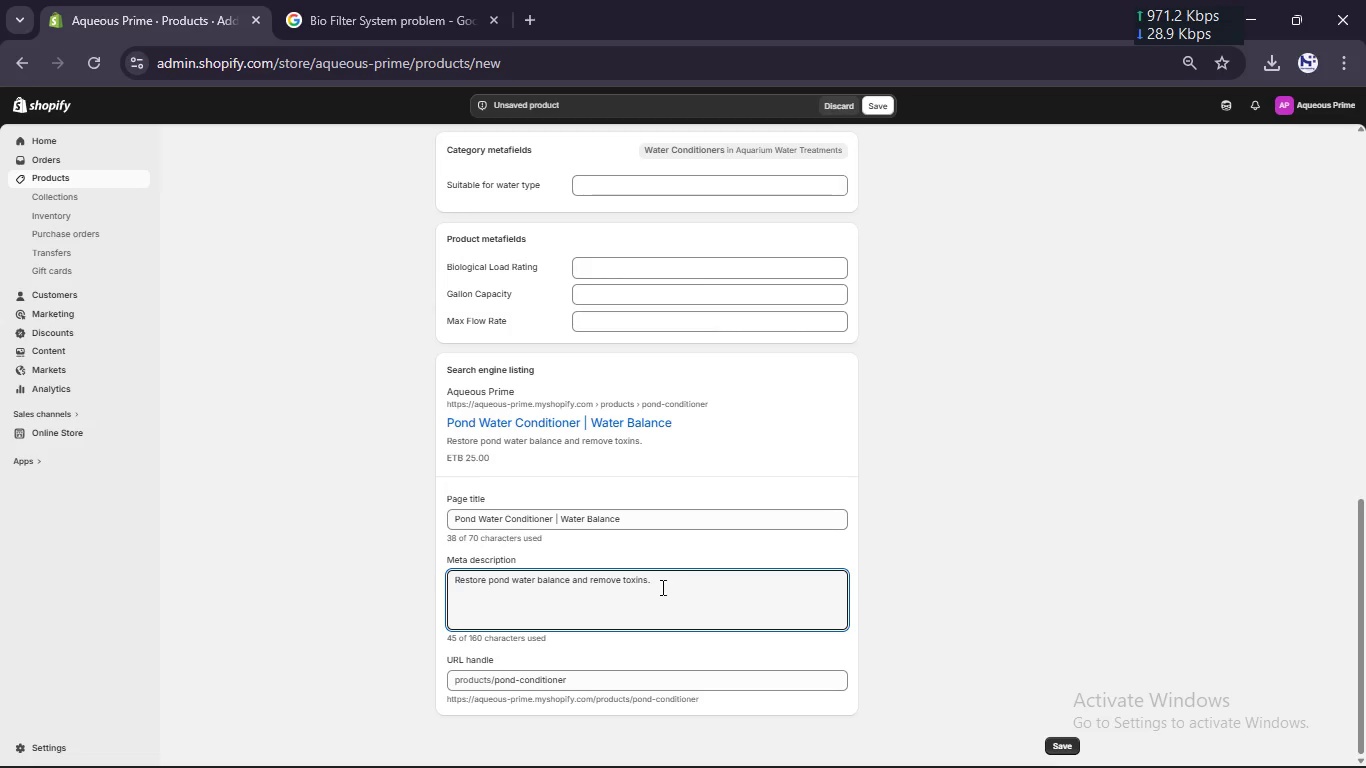 
scroll: coordinate [640, 576], scroll_direction: up, amount: 4.0
 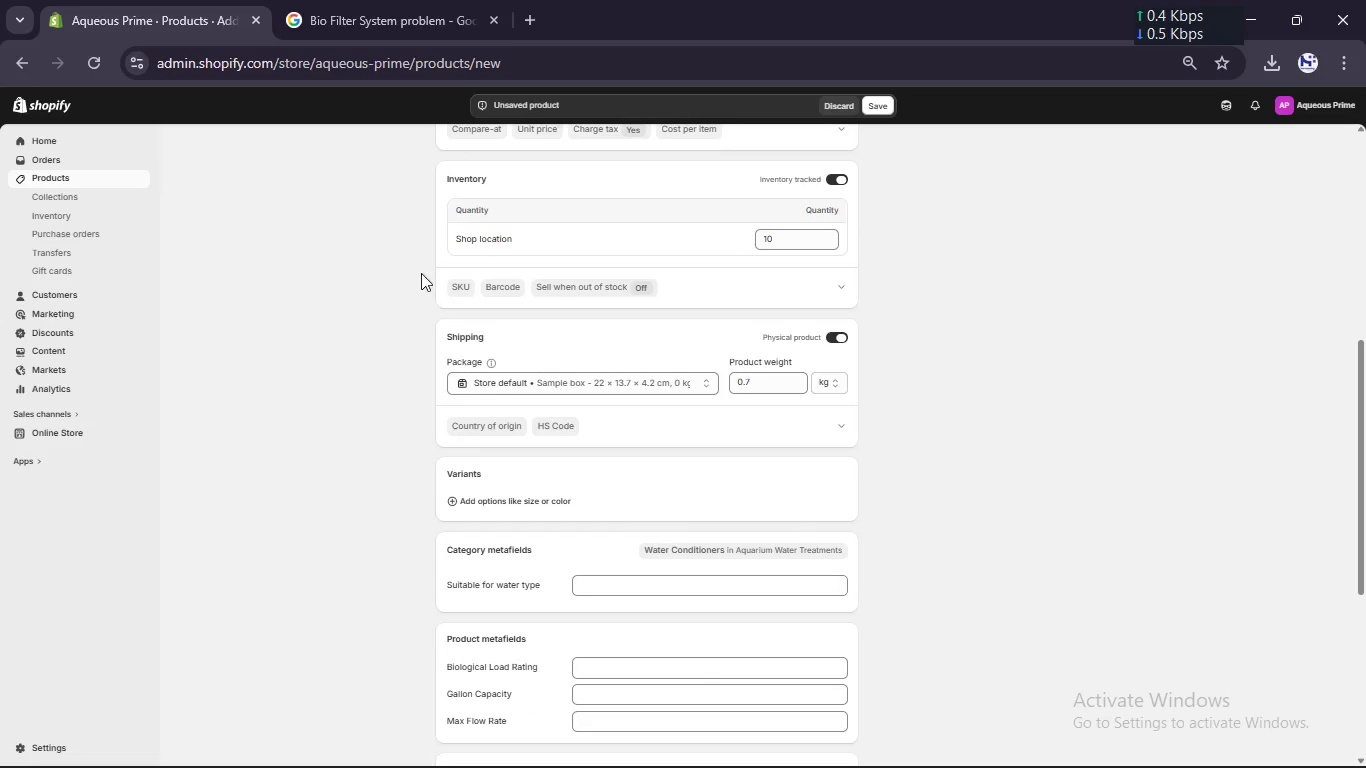 
left_click([462, 284])
 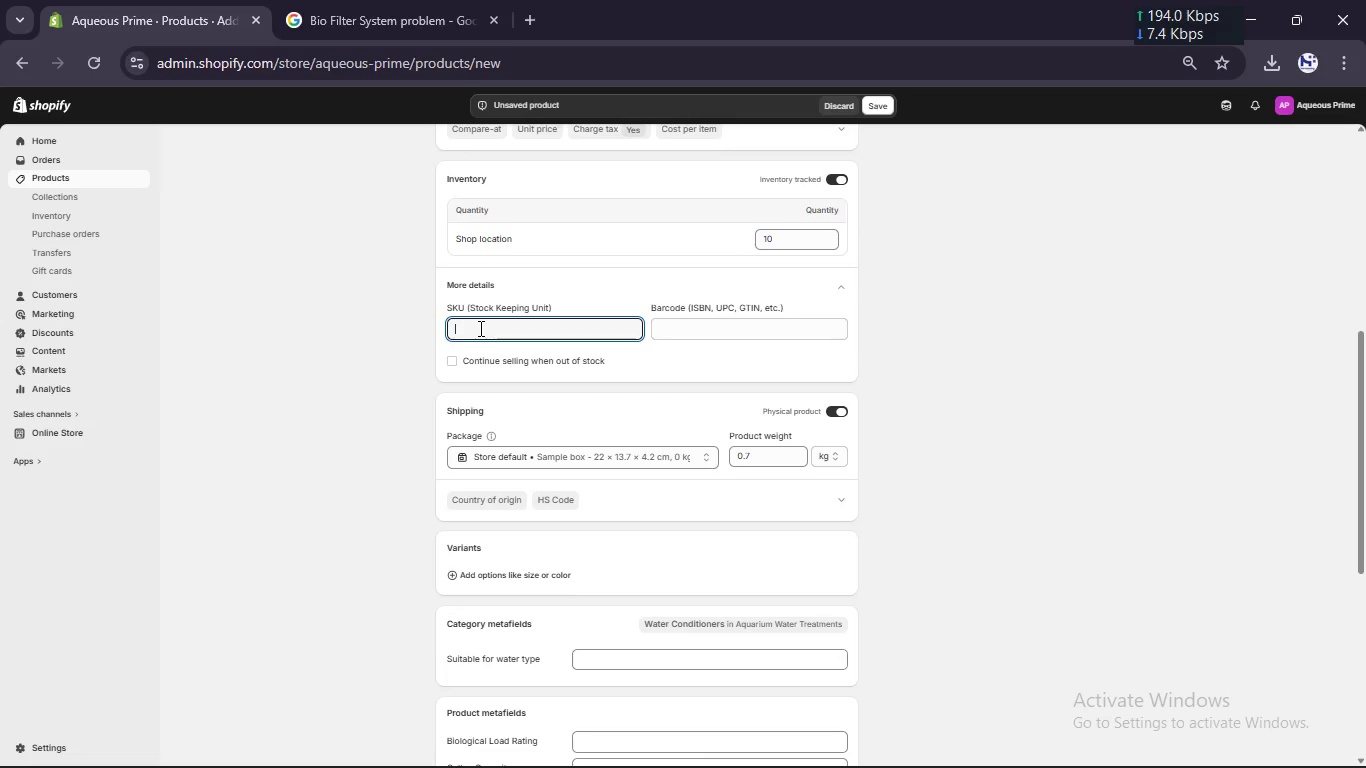 
type(AQP-COND-009)
 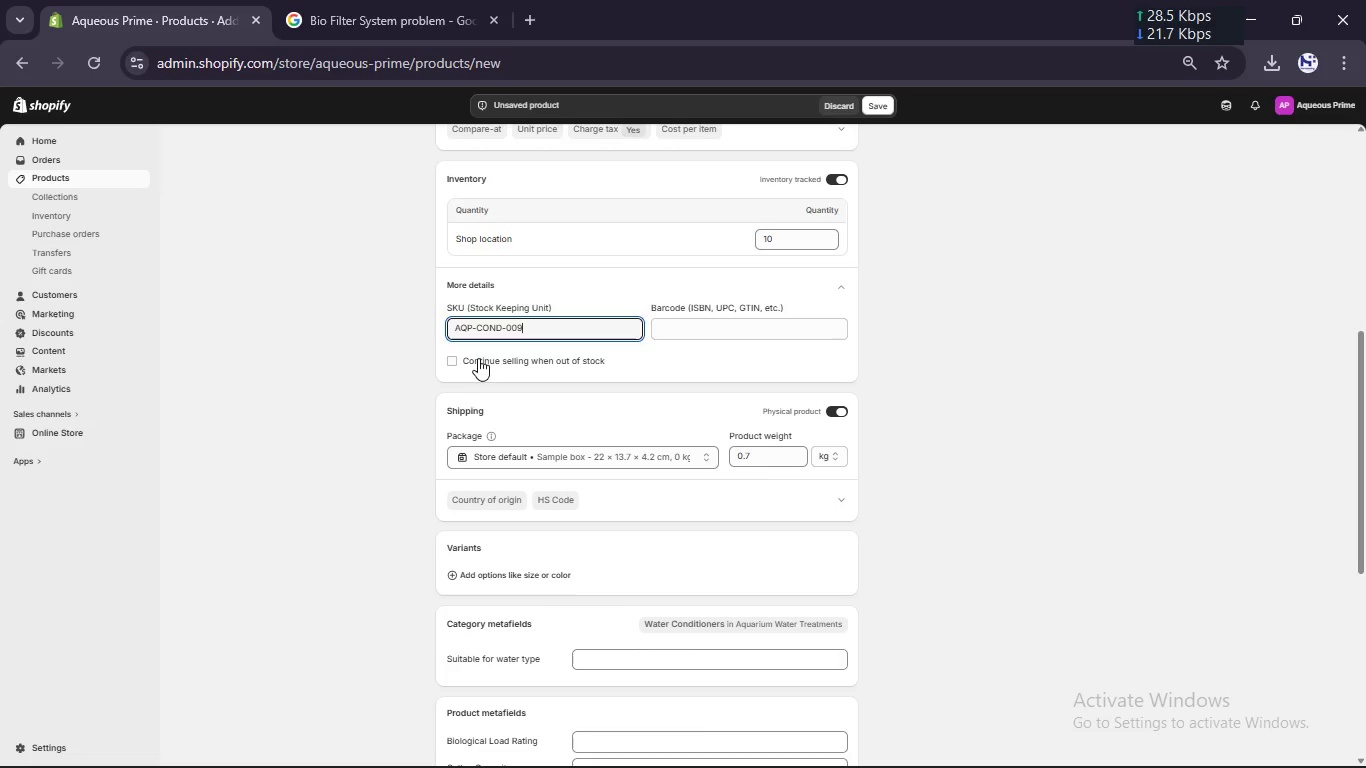 
scroll: coordinate [487, 340], scroll_direction: up, amount: 6.0
 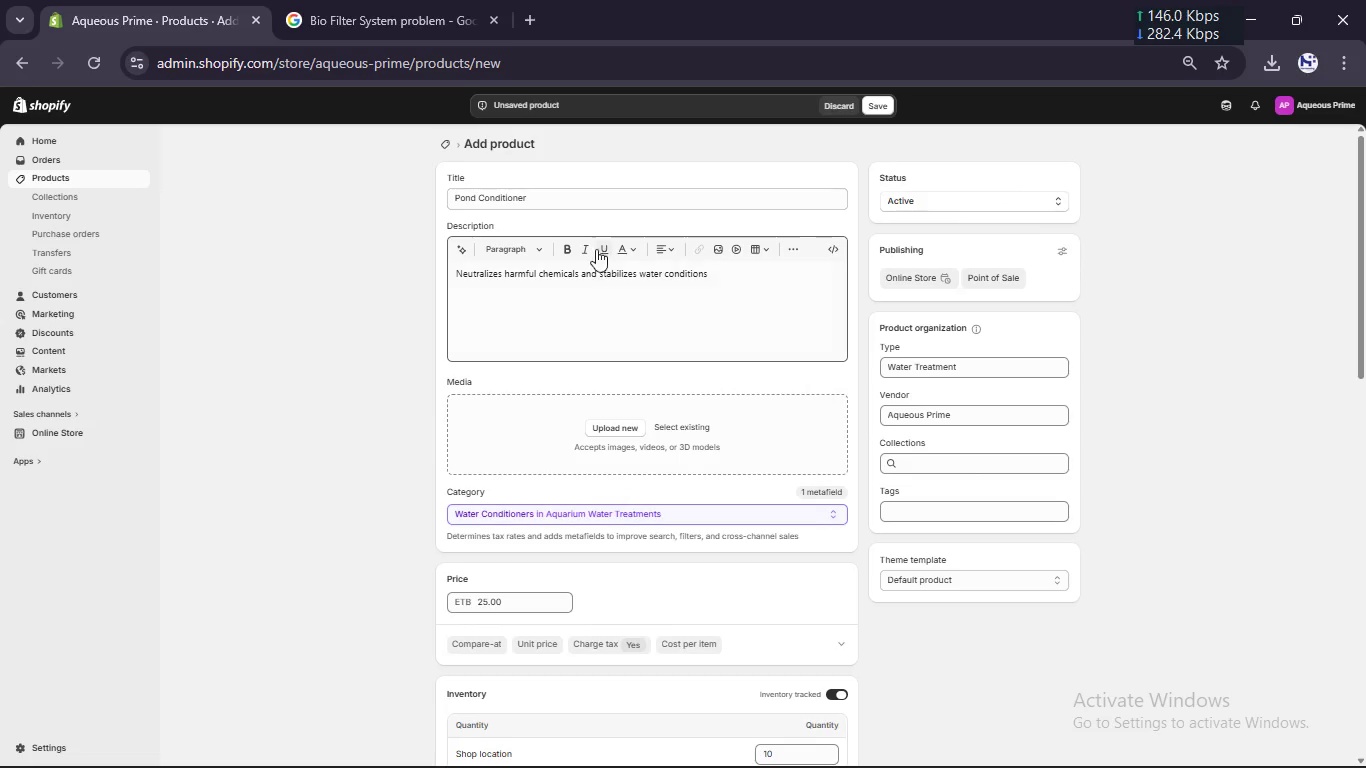 
left_click([569, 195])
 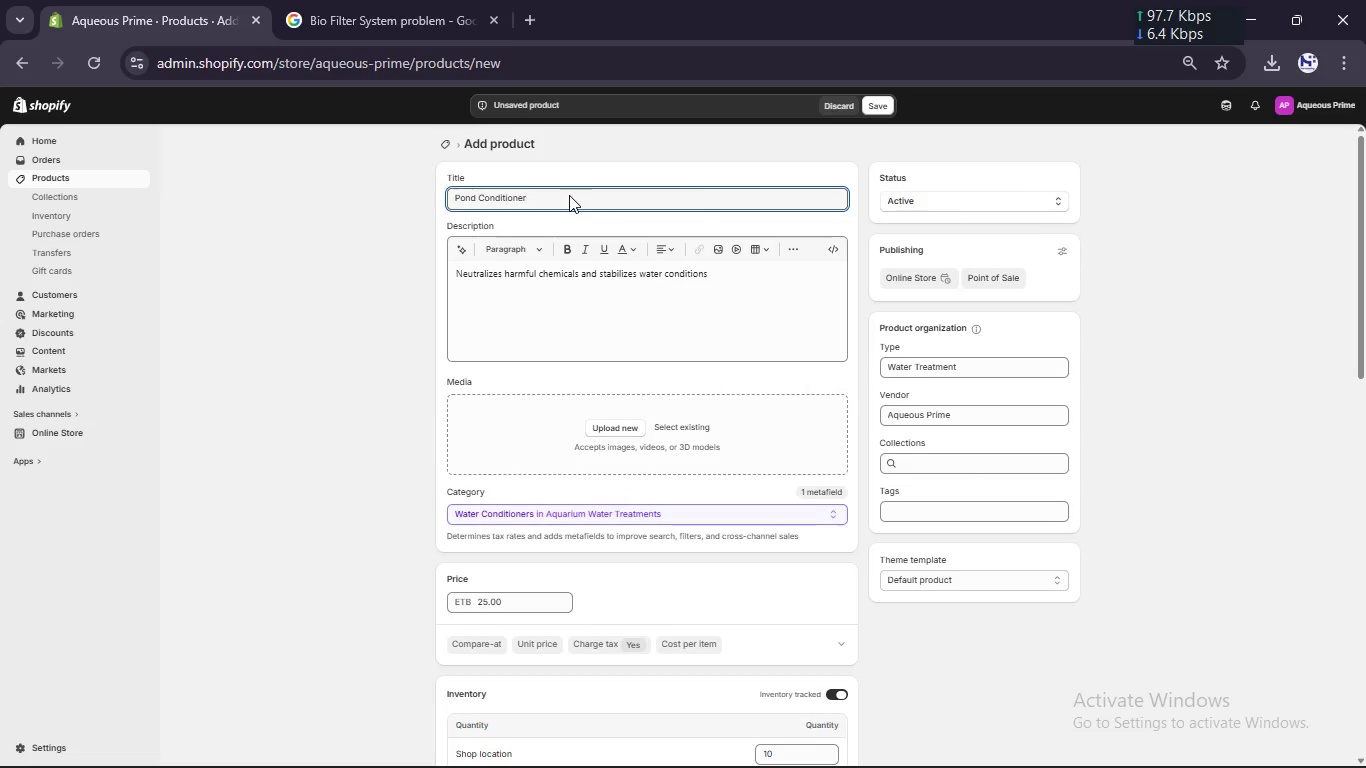 
key(Control+A)
 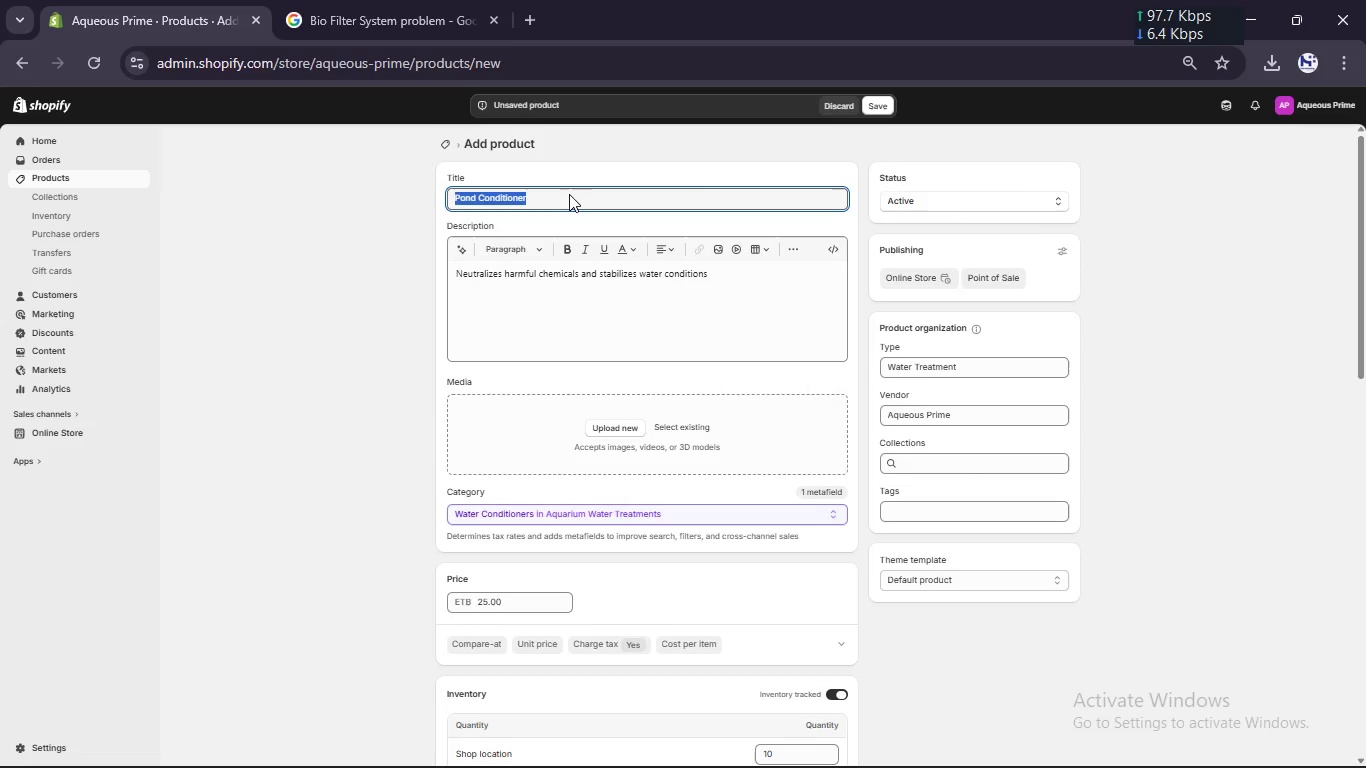 
key(Control+C)
 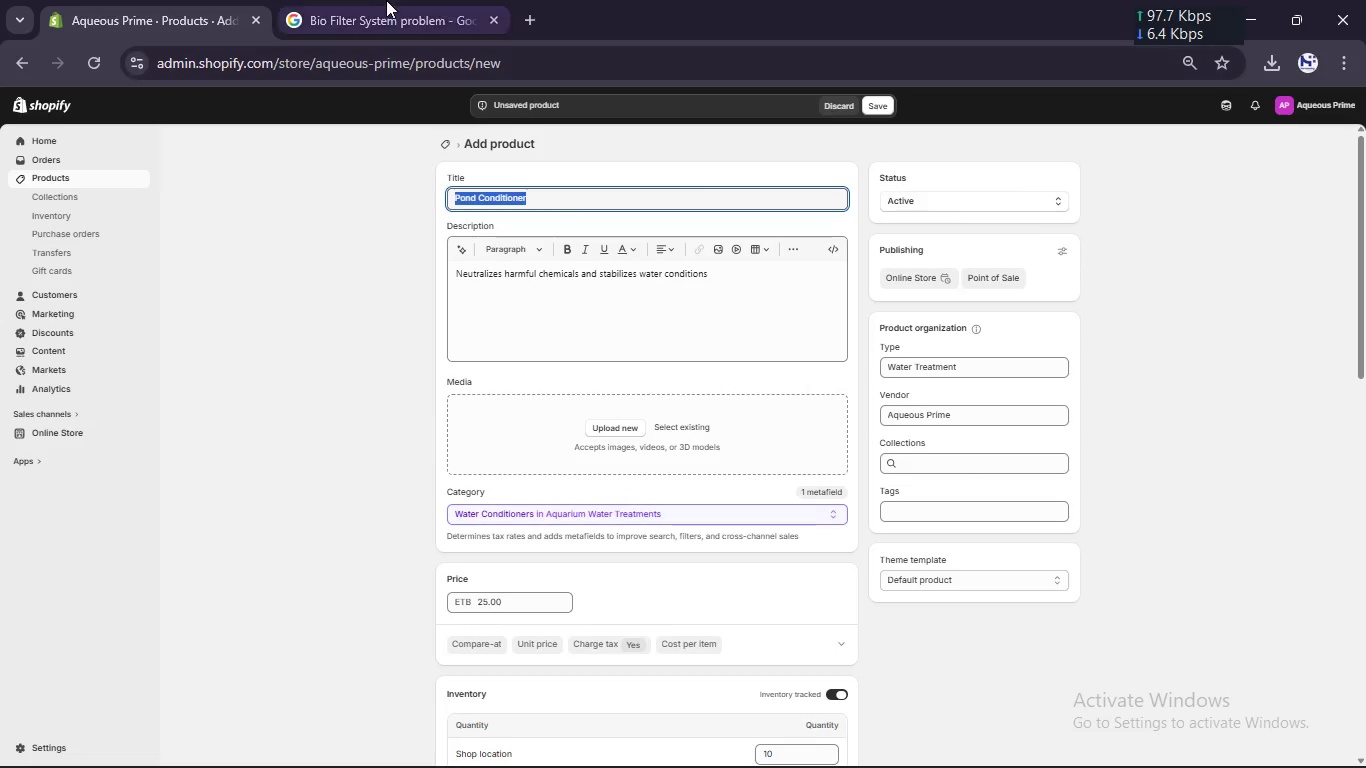 
left_click([381, 0])
 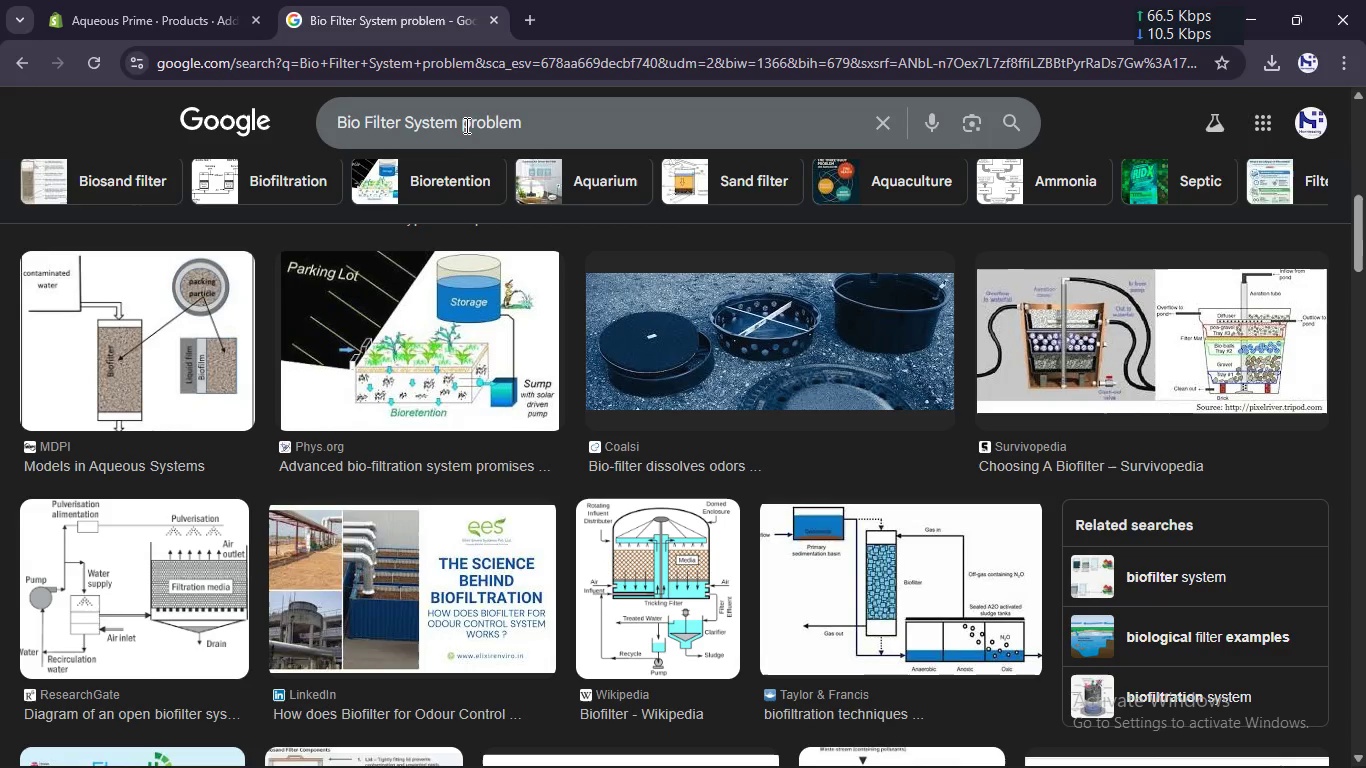 
left_click_drag(start_coordinate=[453, 121], to_coordinate=[307, 161])
 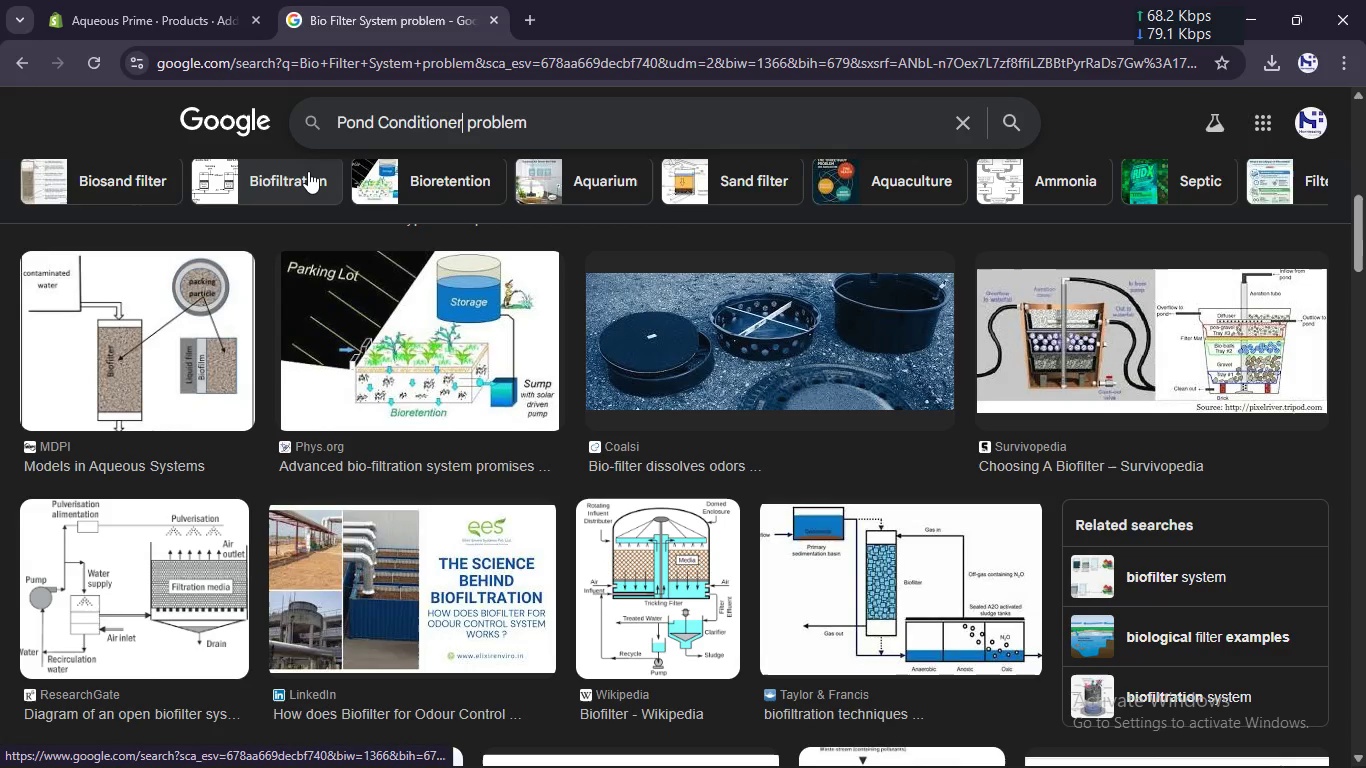 
key(Control+V)
 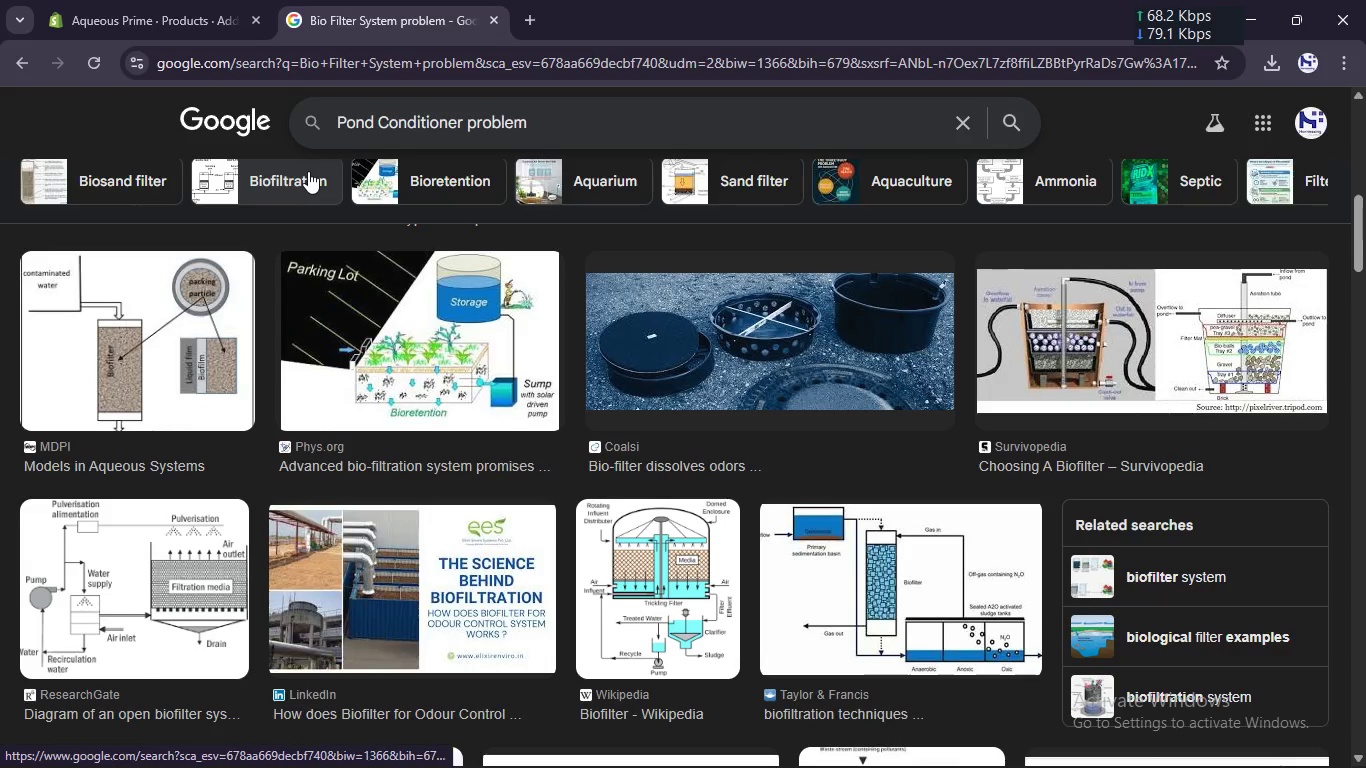 
key(Enter)
 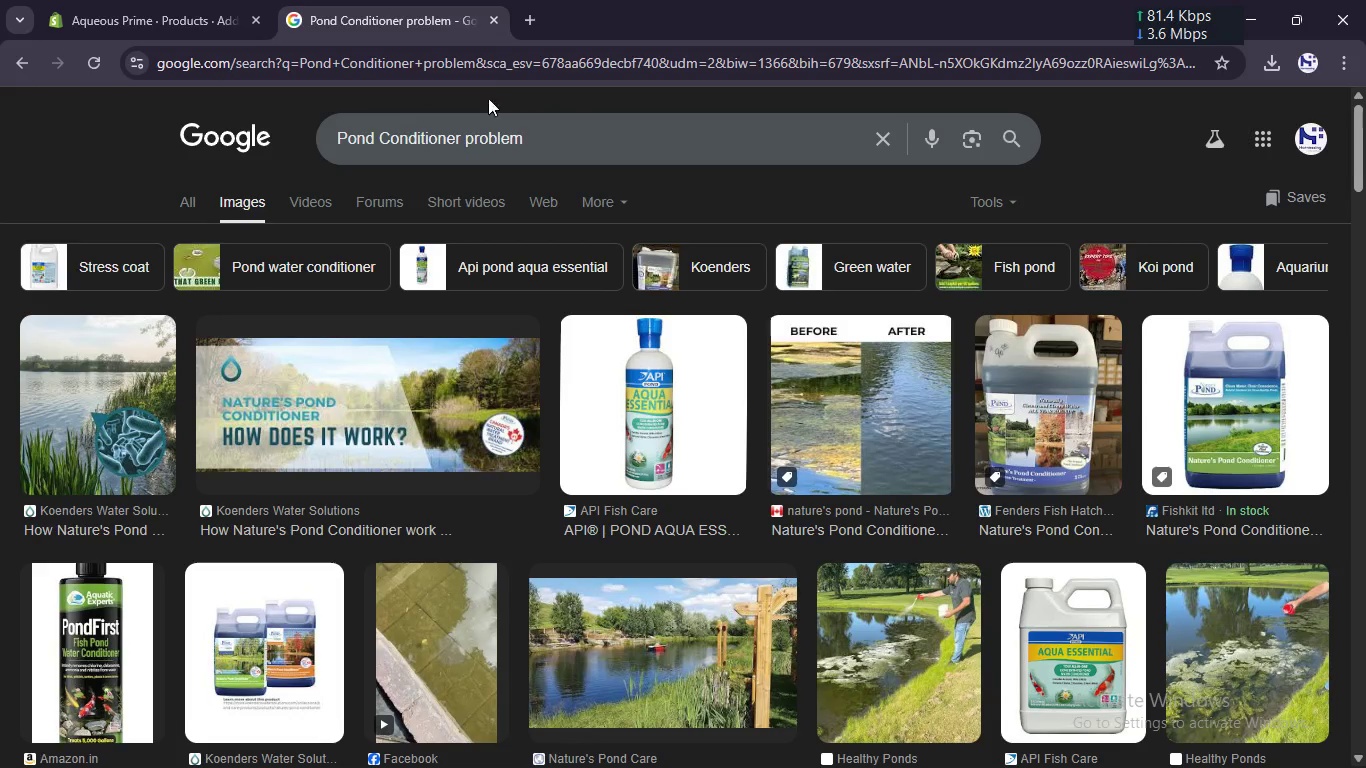 
scroll: coordinate [519, 88], scroll_direction: down, amount: 1.0
 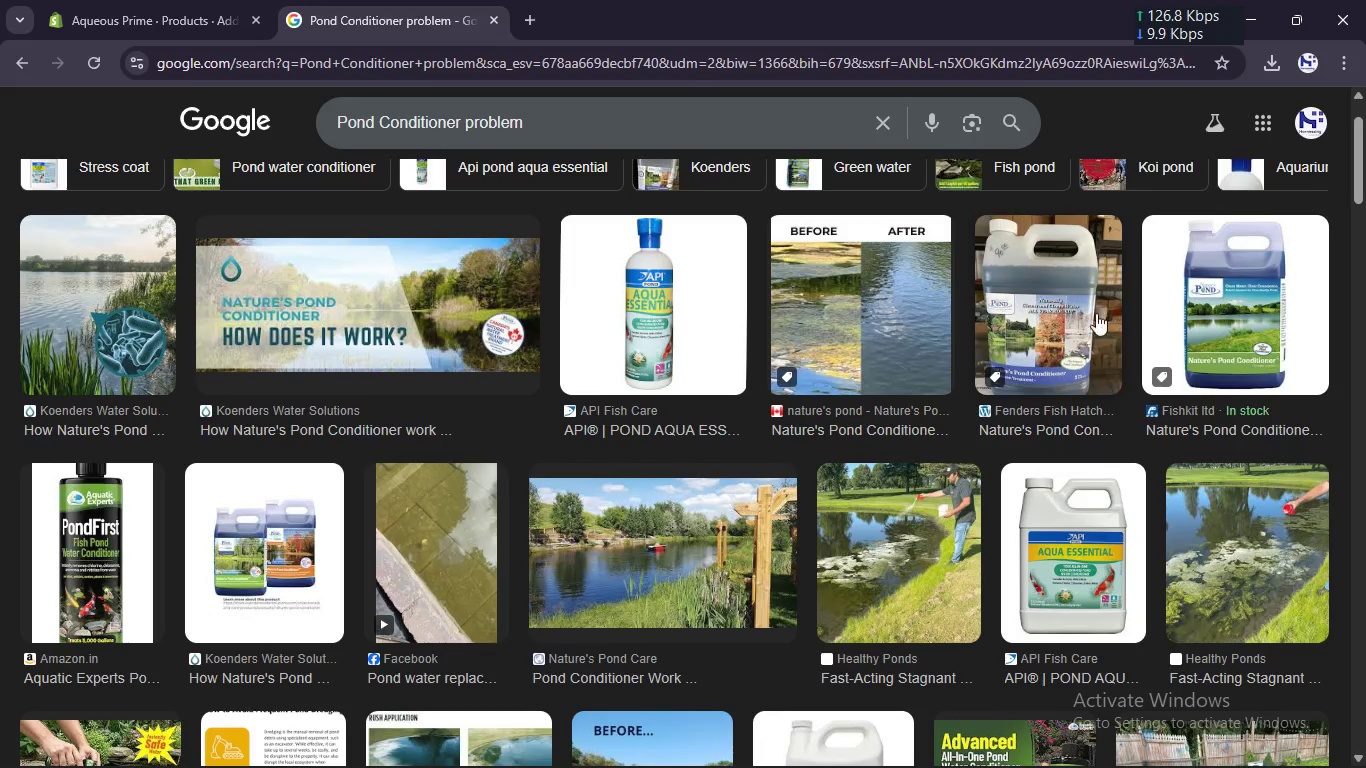 
right_click([1071, 309])
 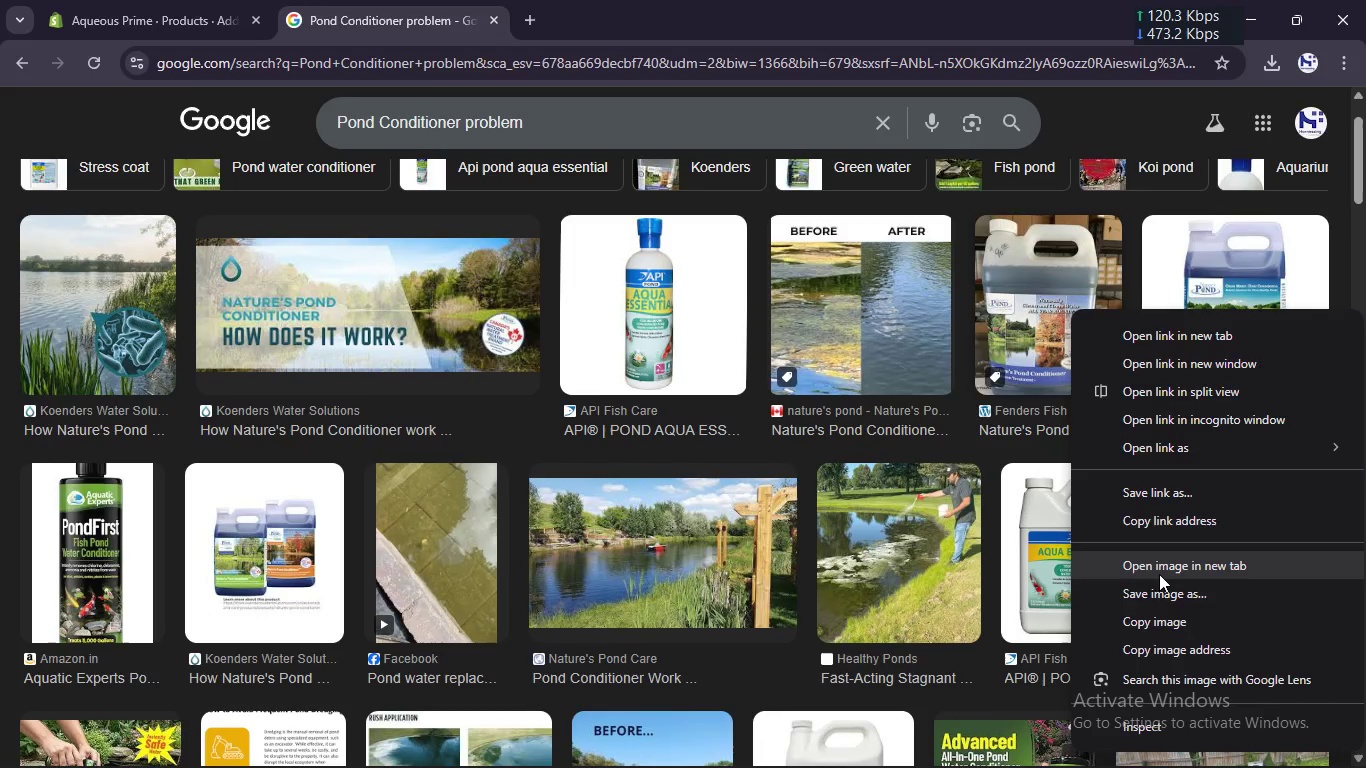 
left_click([1159, 594])
 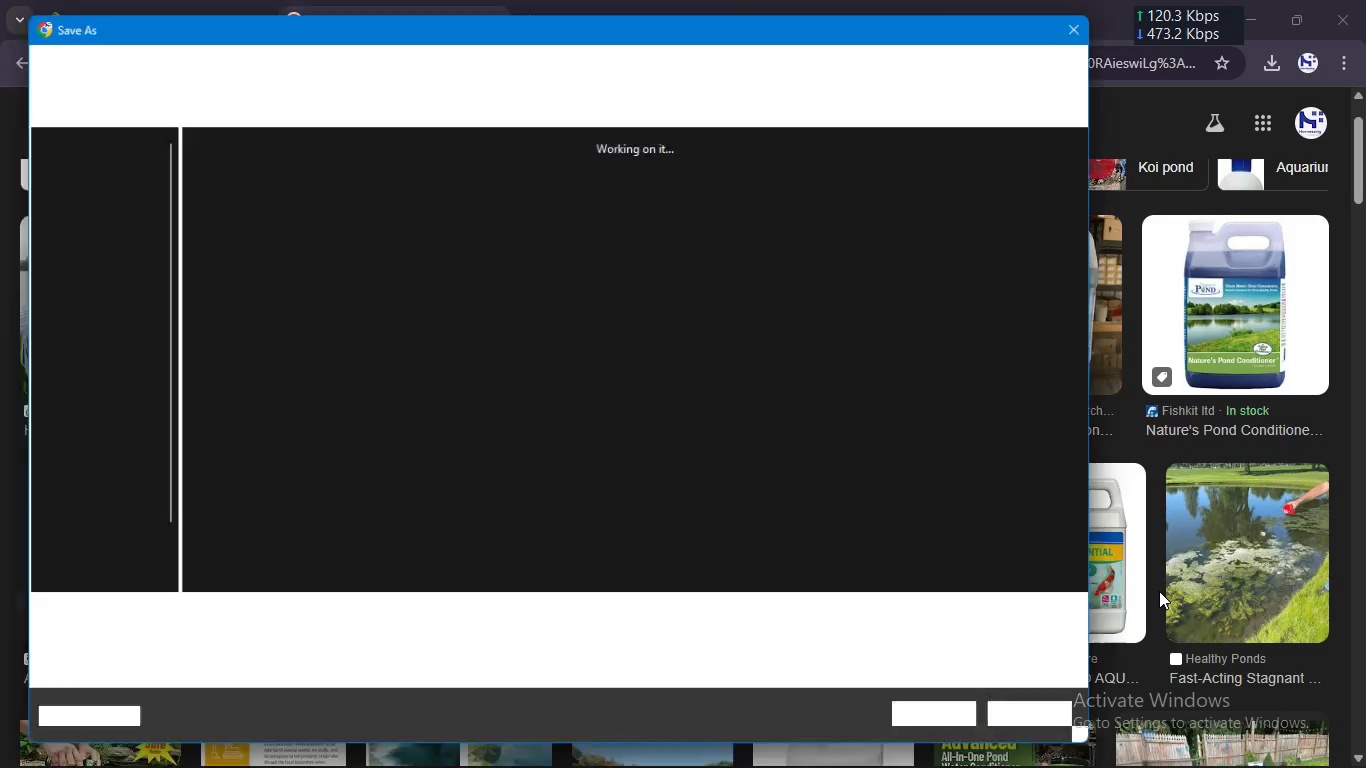 
key(Enter)
 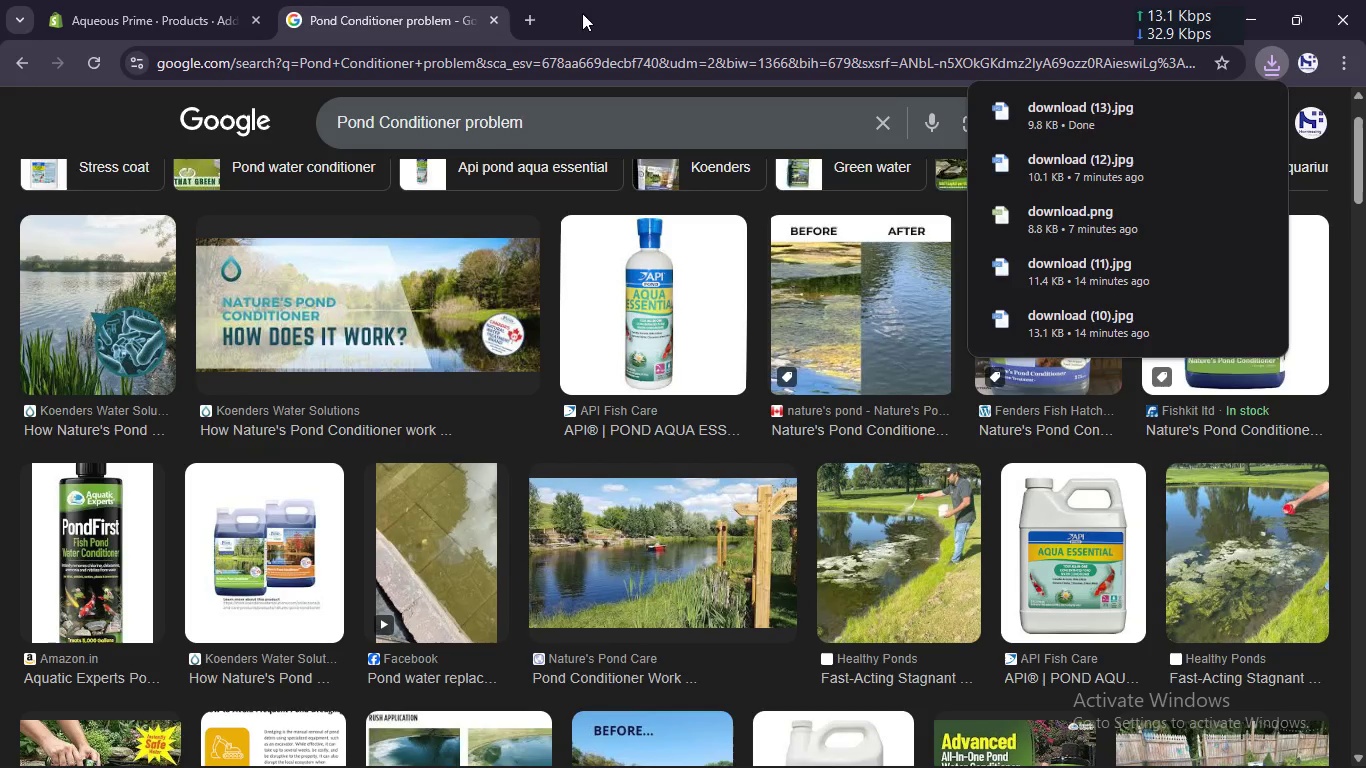 
left_click([98, 0])
 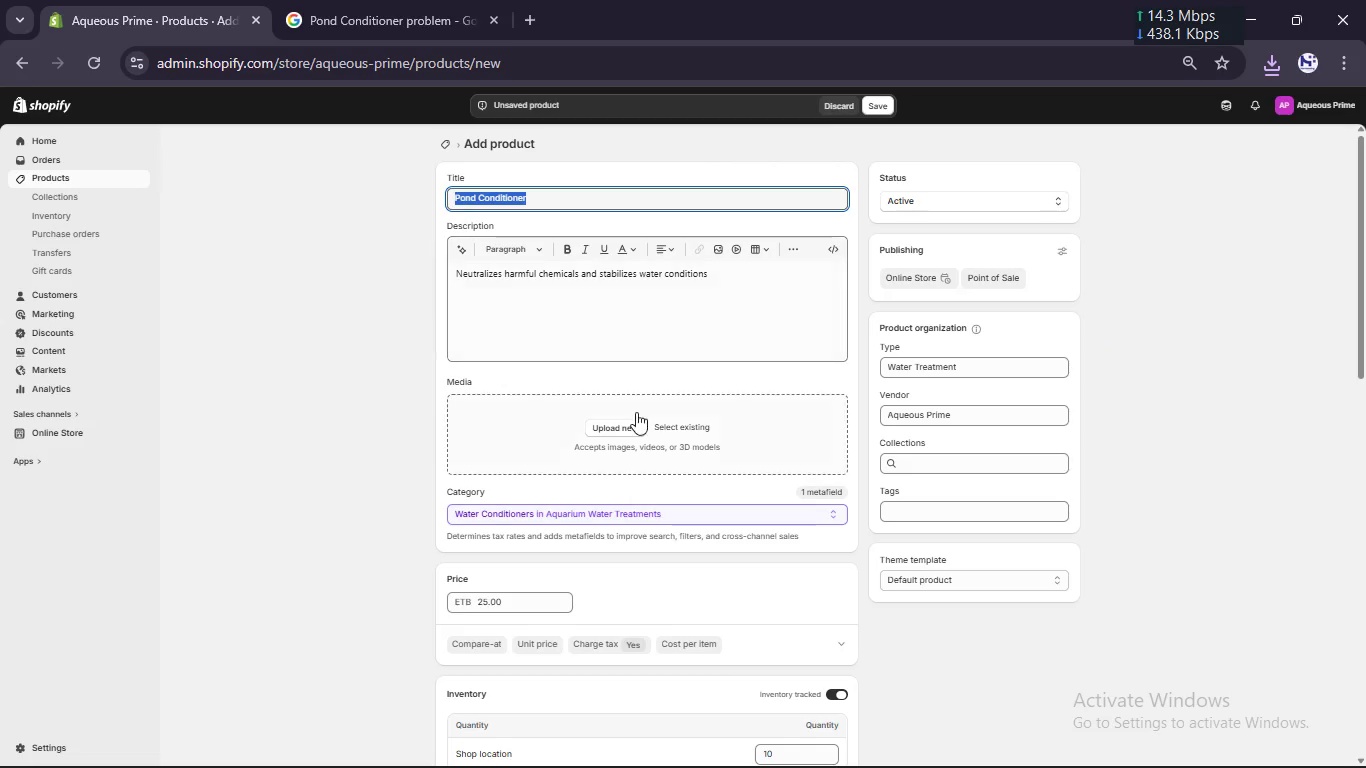 
left_click([627, 421])
 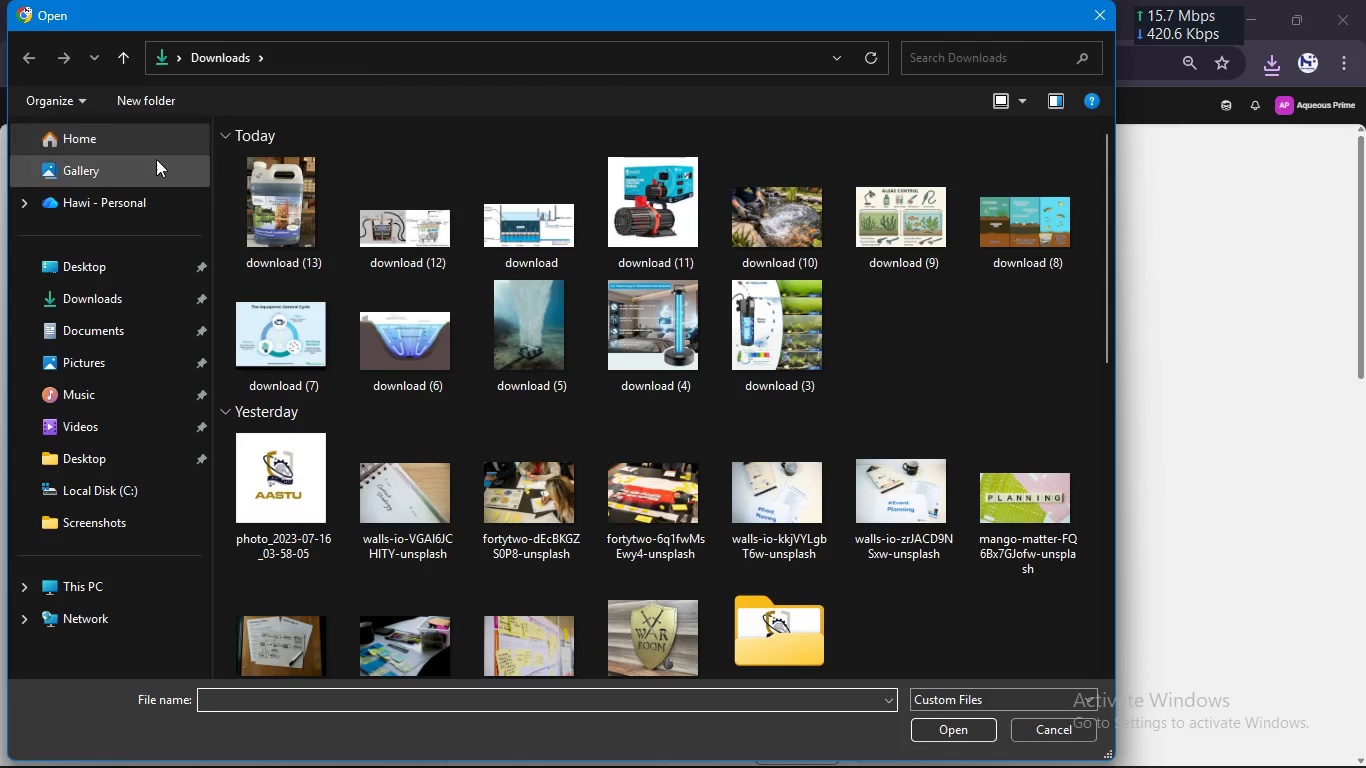 
left_click([254, 183])
 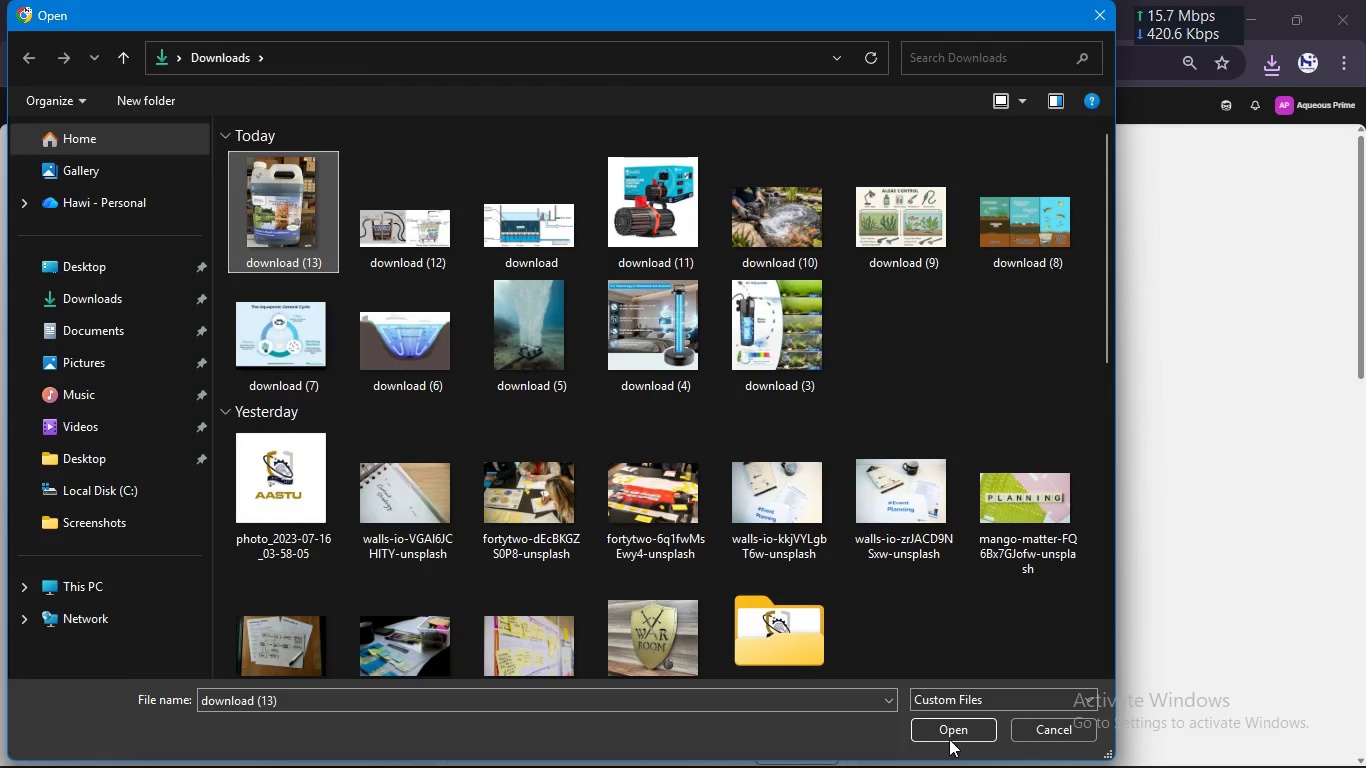 
left_click([950, 736])
 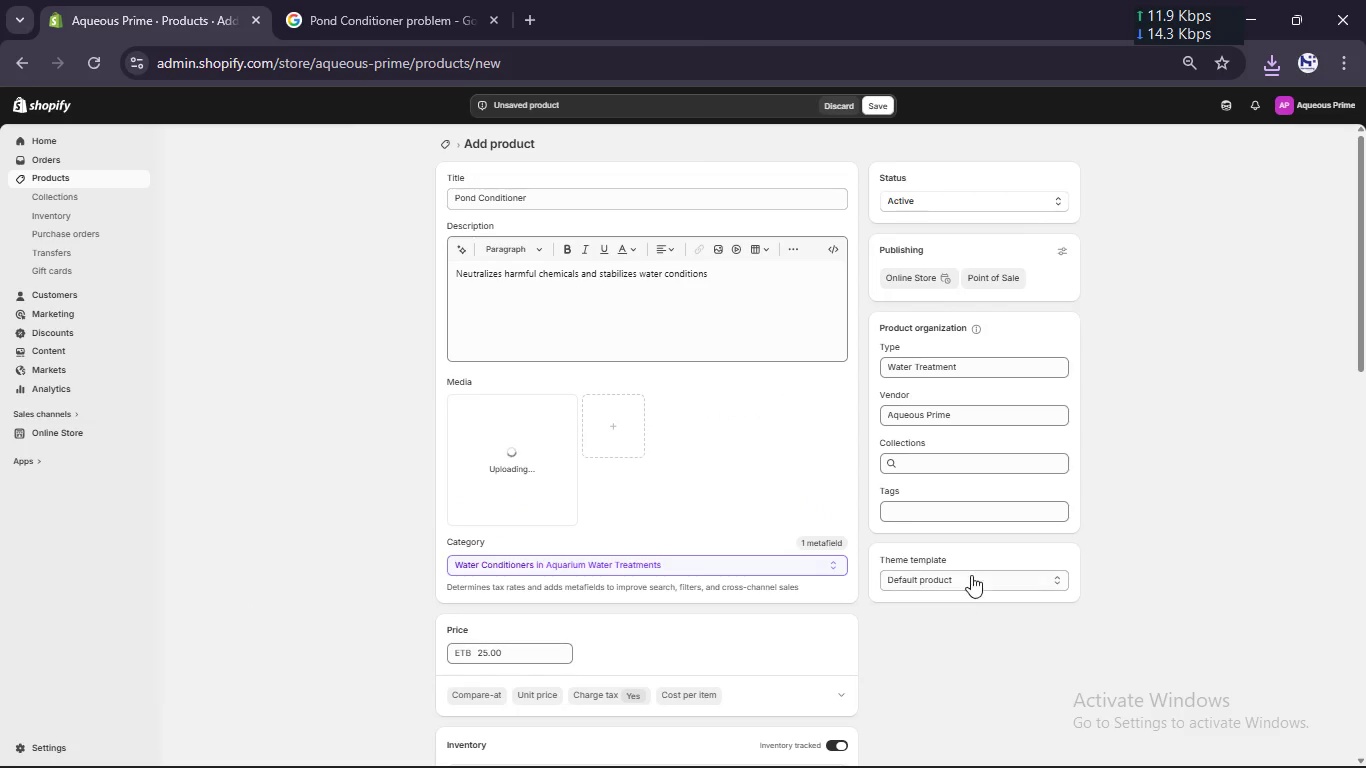 
left_click([963, 519])
 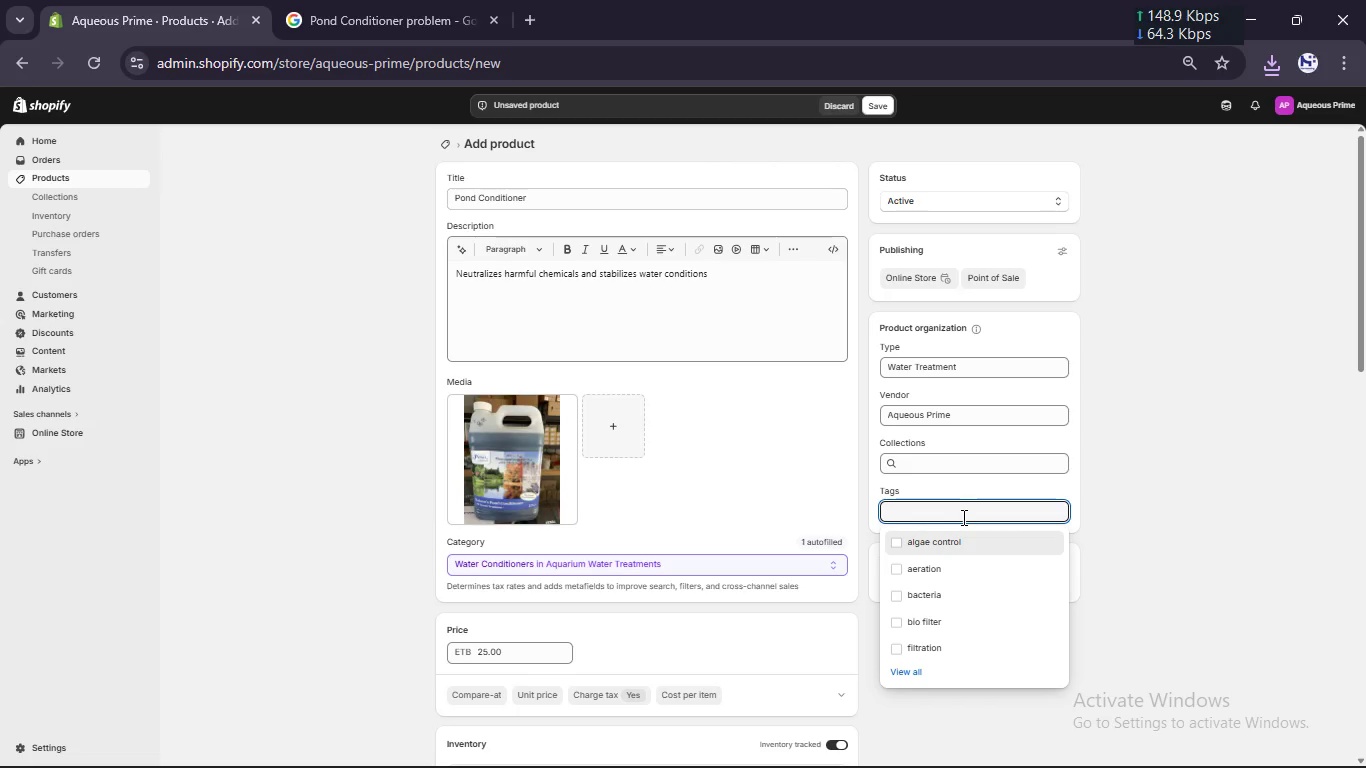 
wait(10.28)
 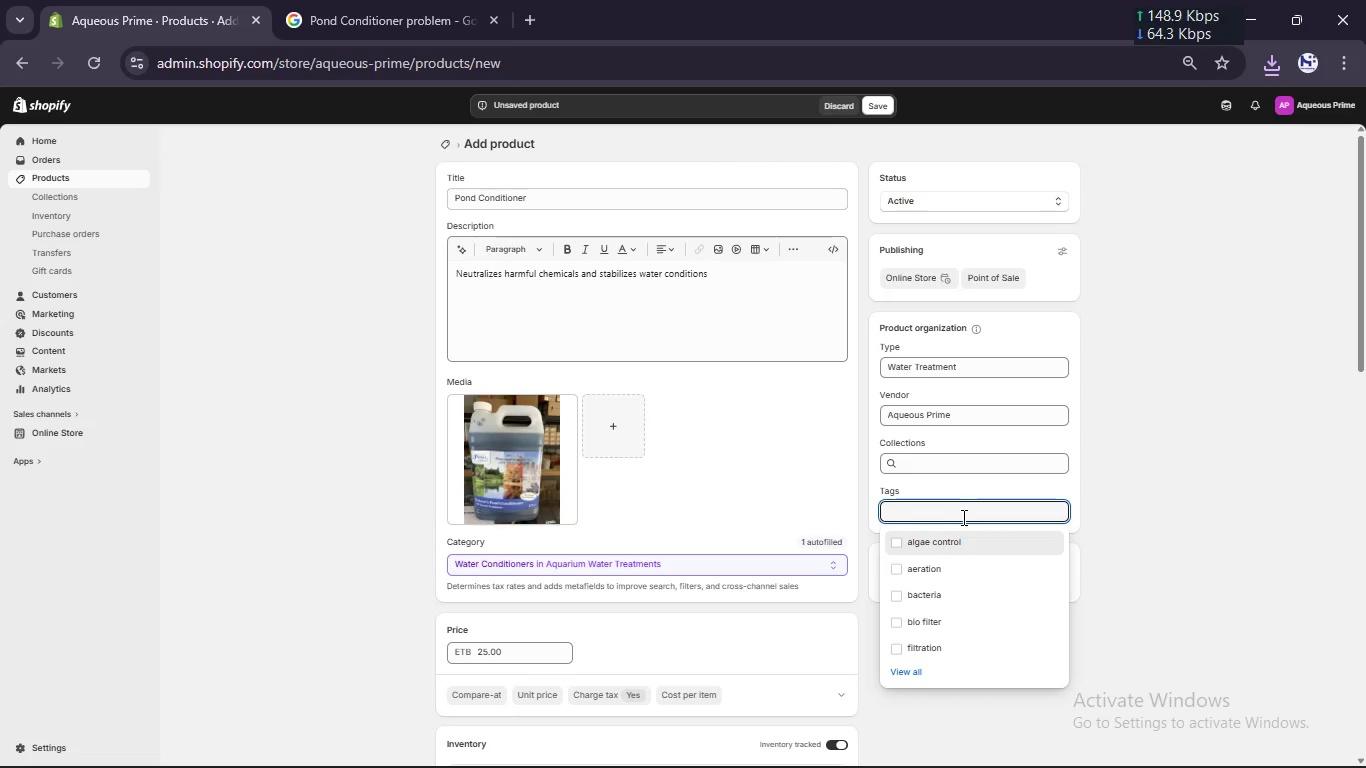 
key(P)
 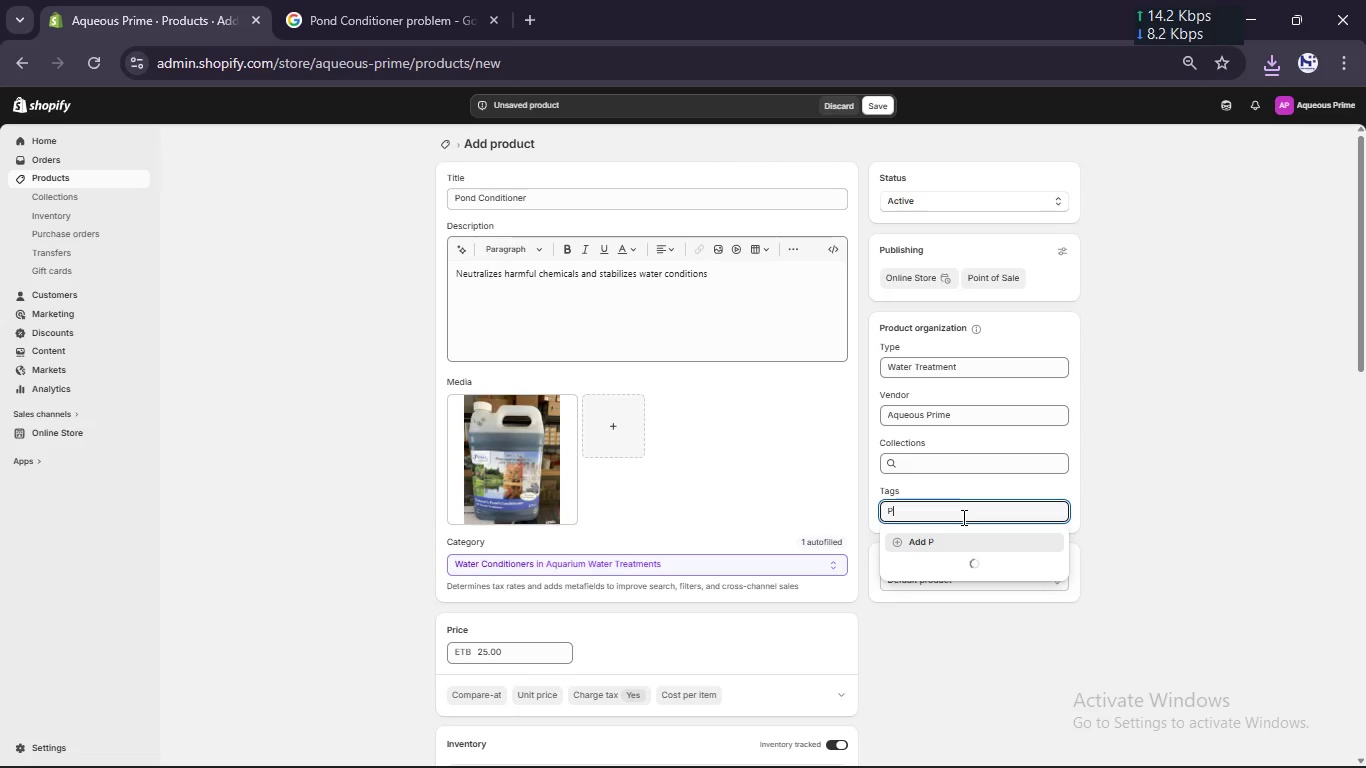 
key(CapsLock)
 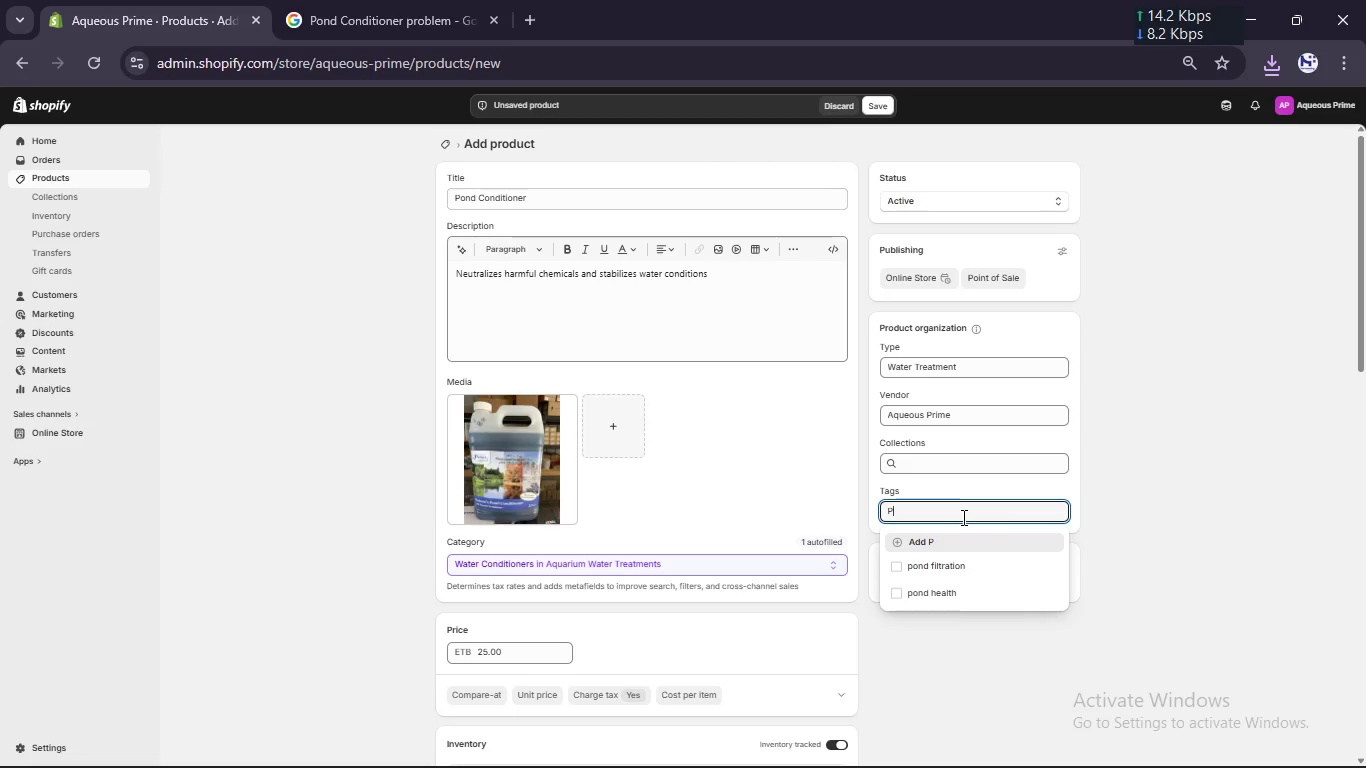 
key(Backspace)
 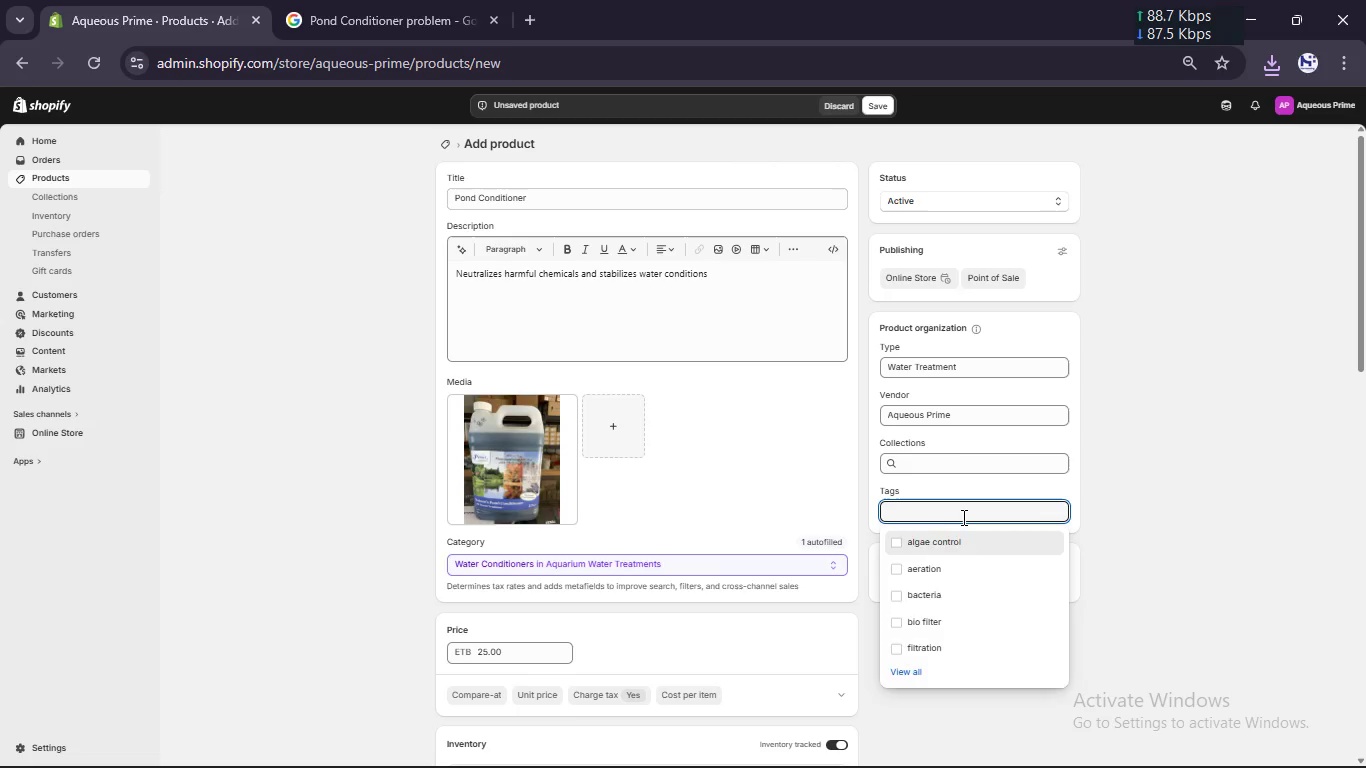 
key(P)
 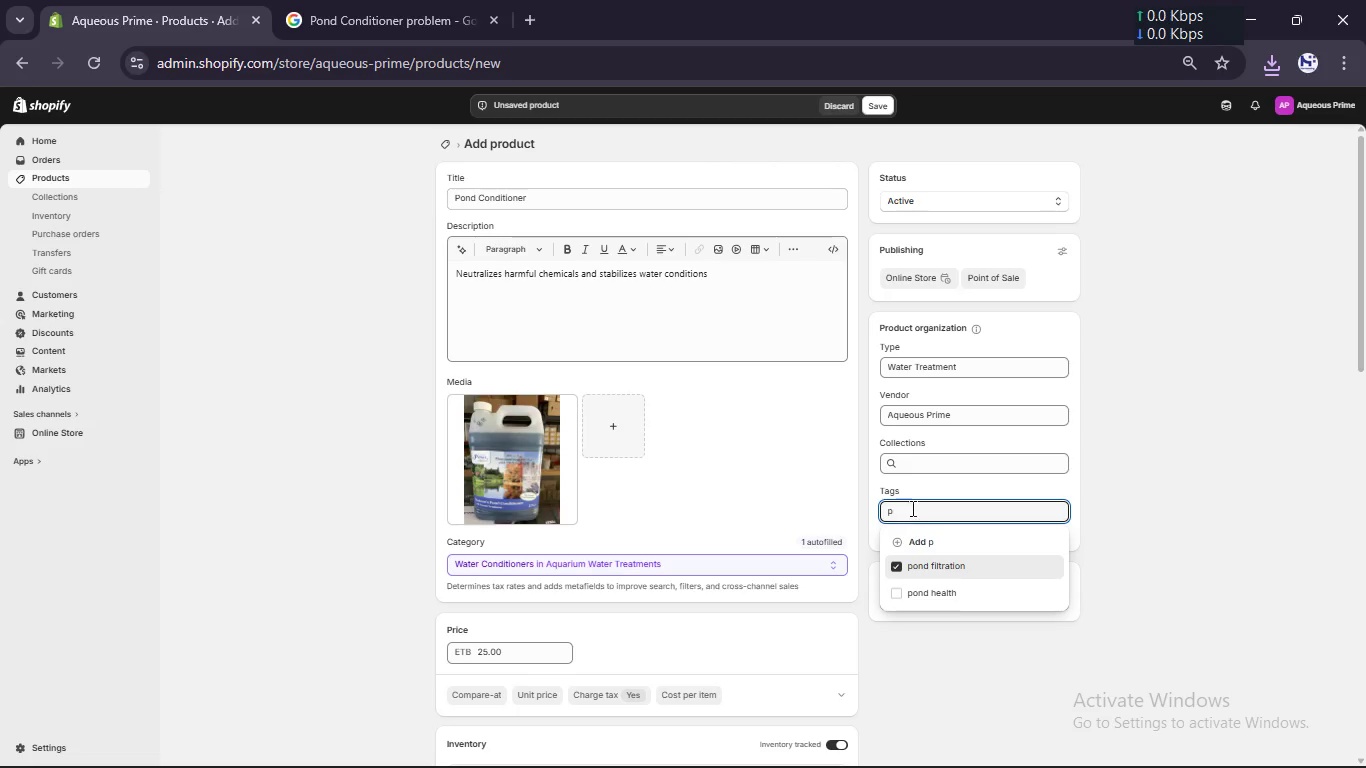 
wait(5.56)
 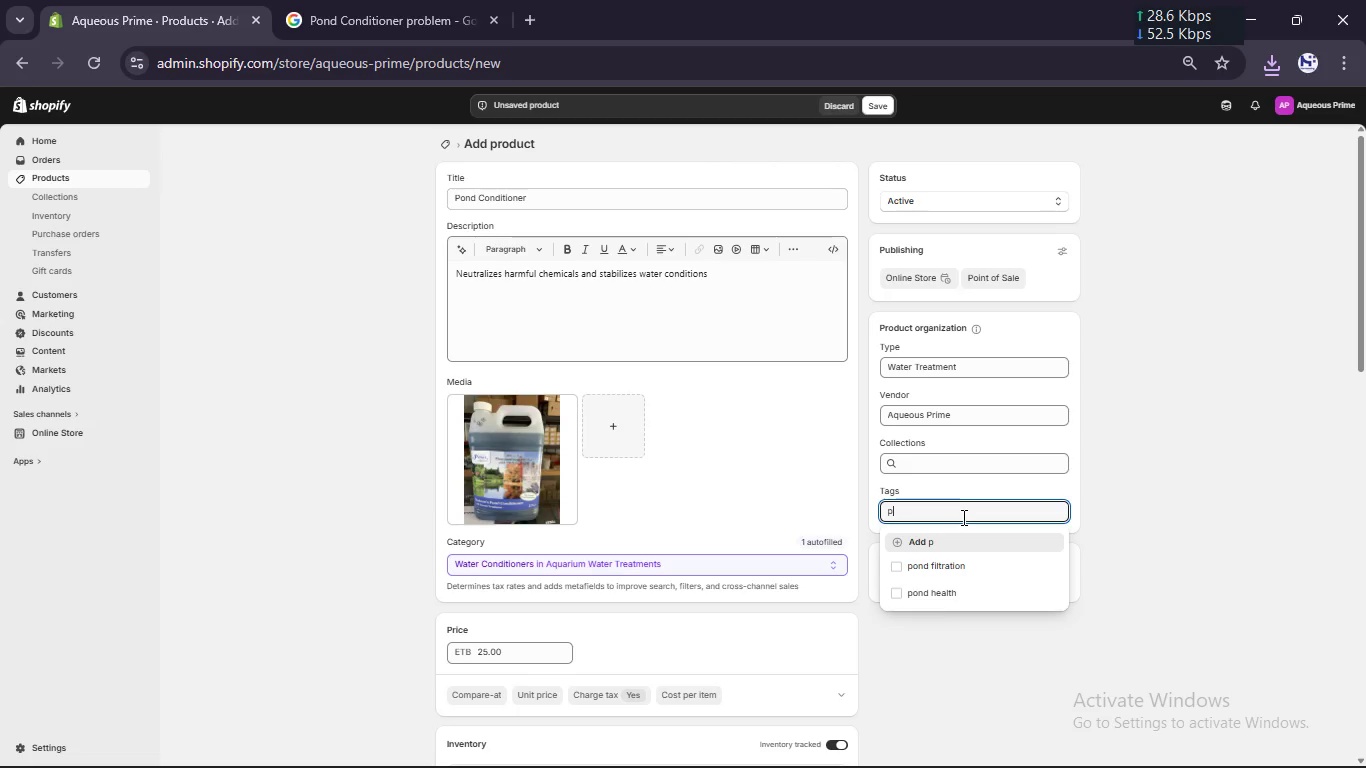 
left_click([920, 507])
 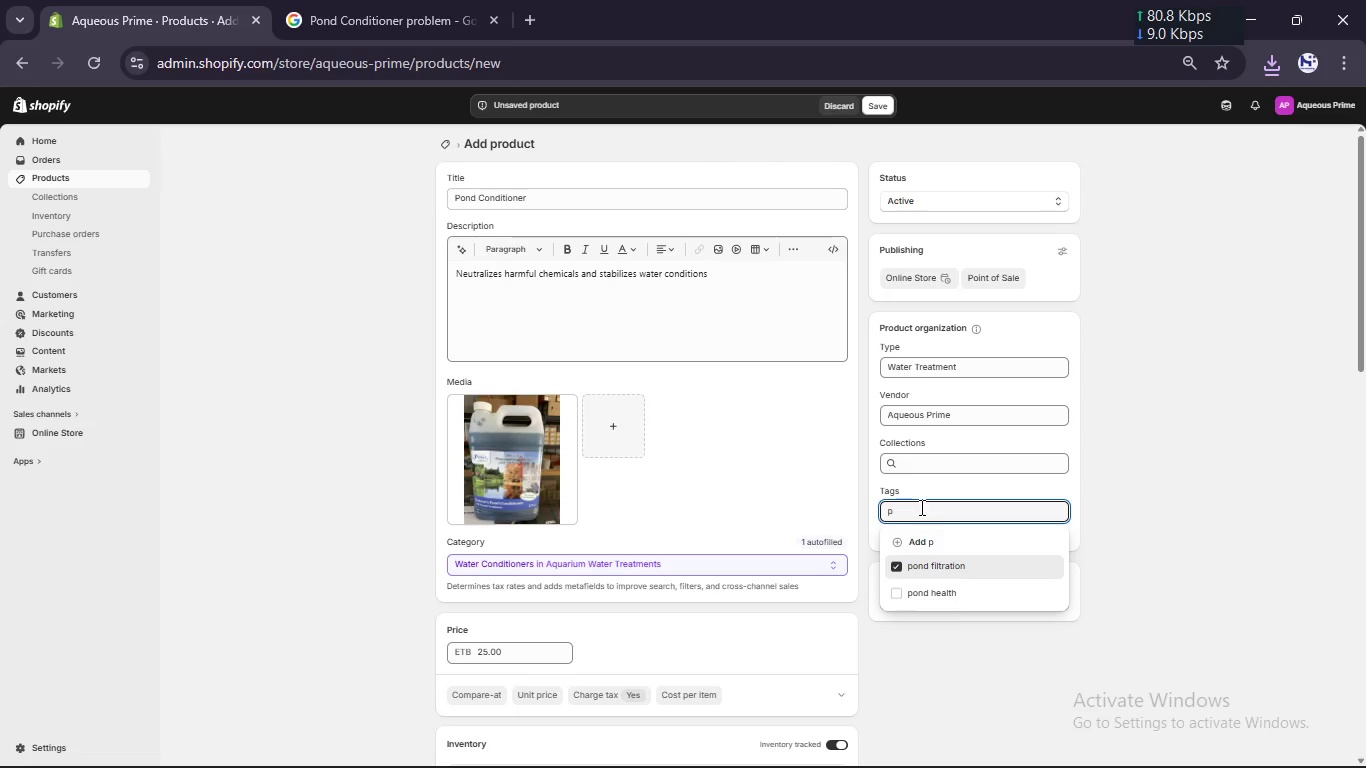 
key(Backspace)
type(conditioner)
 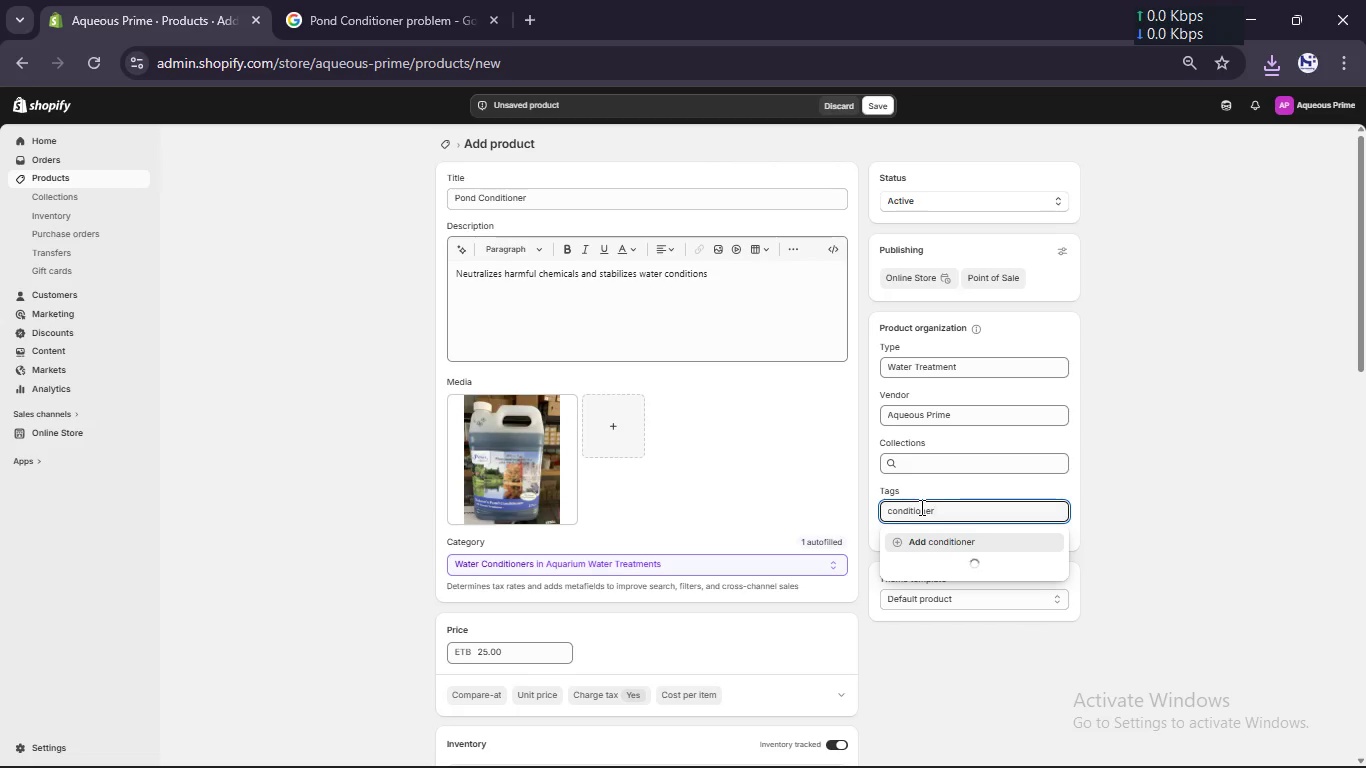 
key(Enter)
 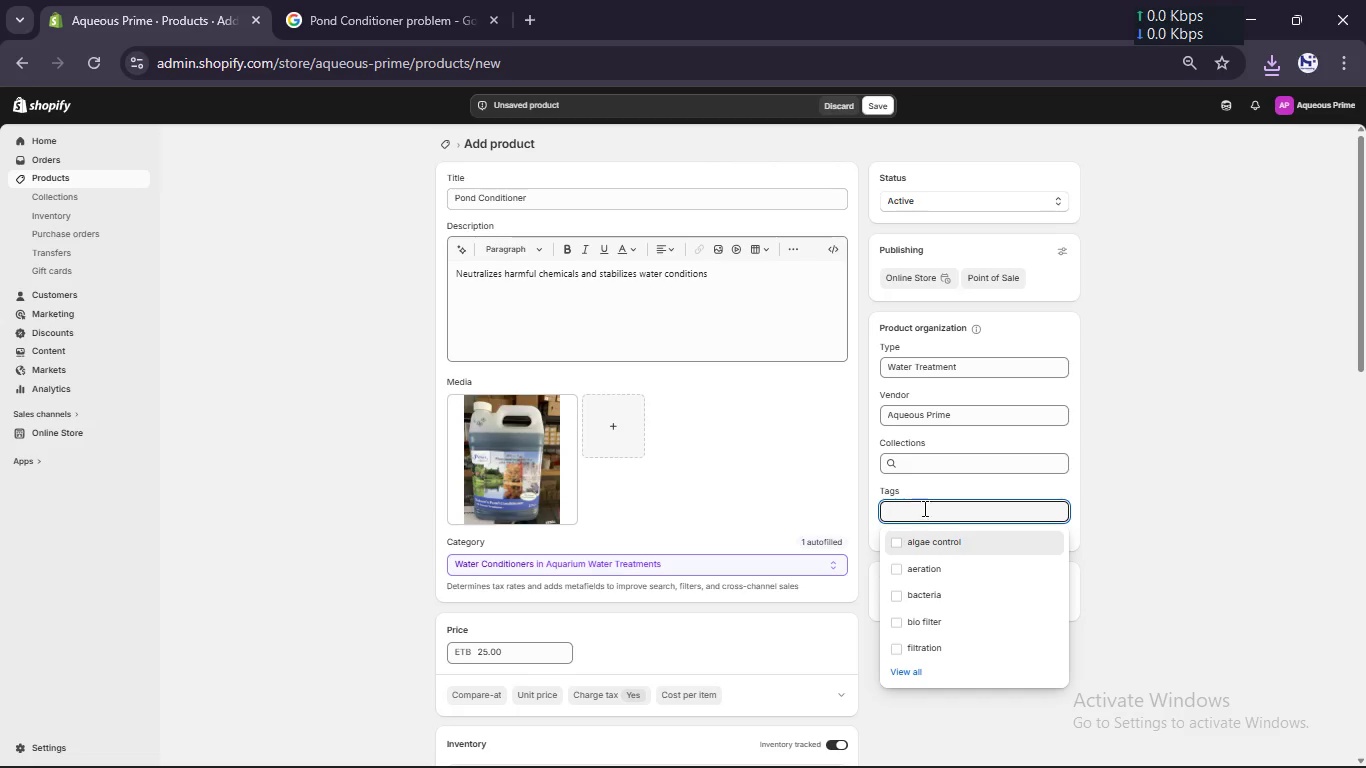 
left_click([1100, 485])
 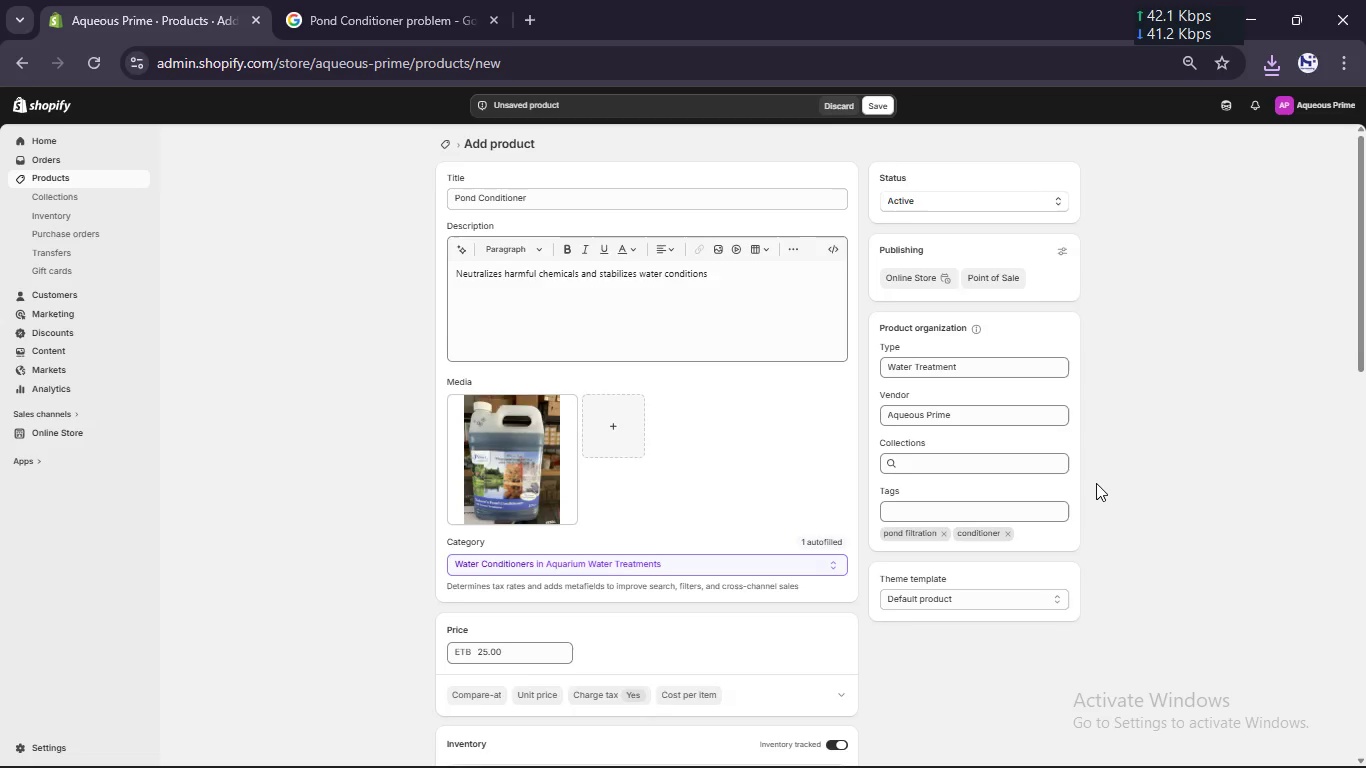 
scroll: coordinate [1077, 479], scroll_direction: down, amount: 9.0
 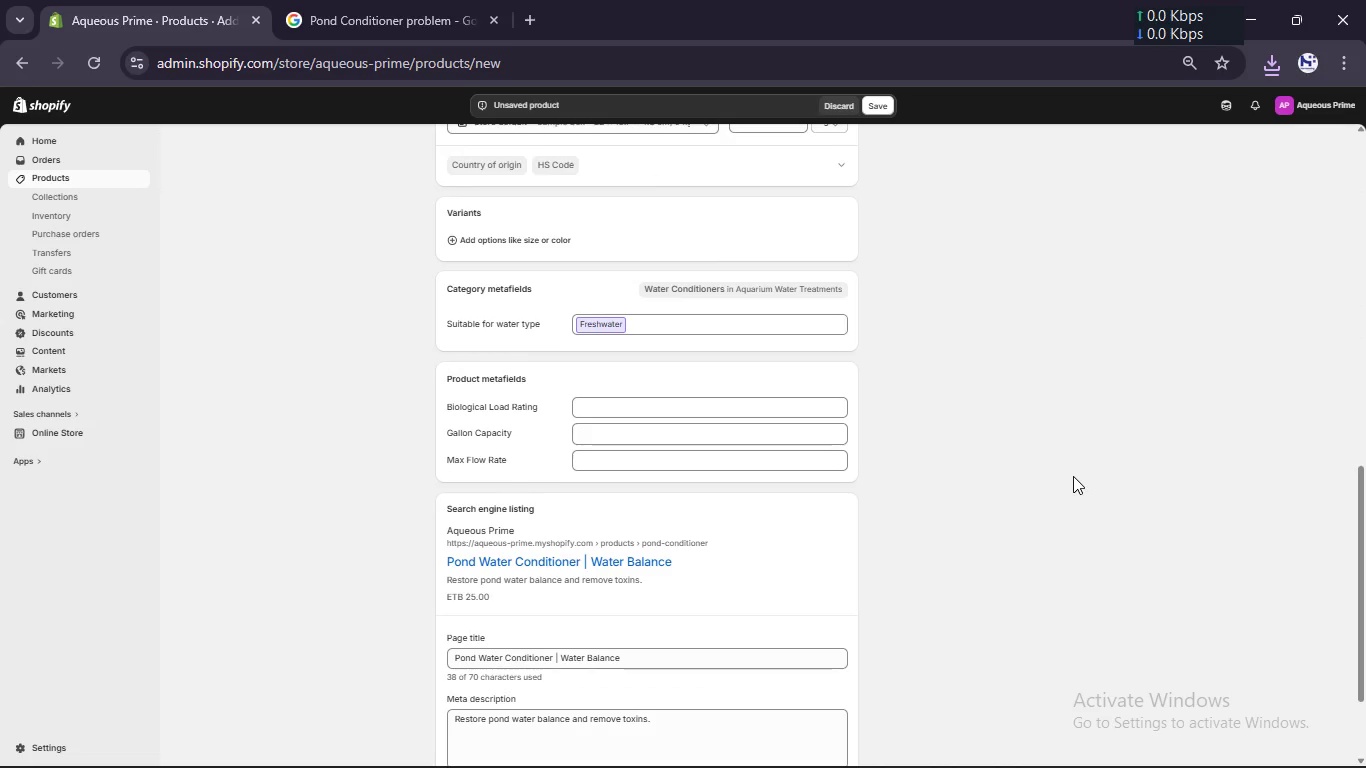 
scroll: coordinate [1070, 476], scroll_direction: up, amount: 20.0
 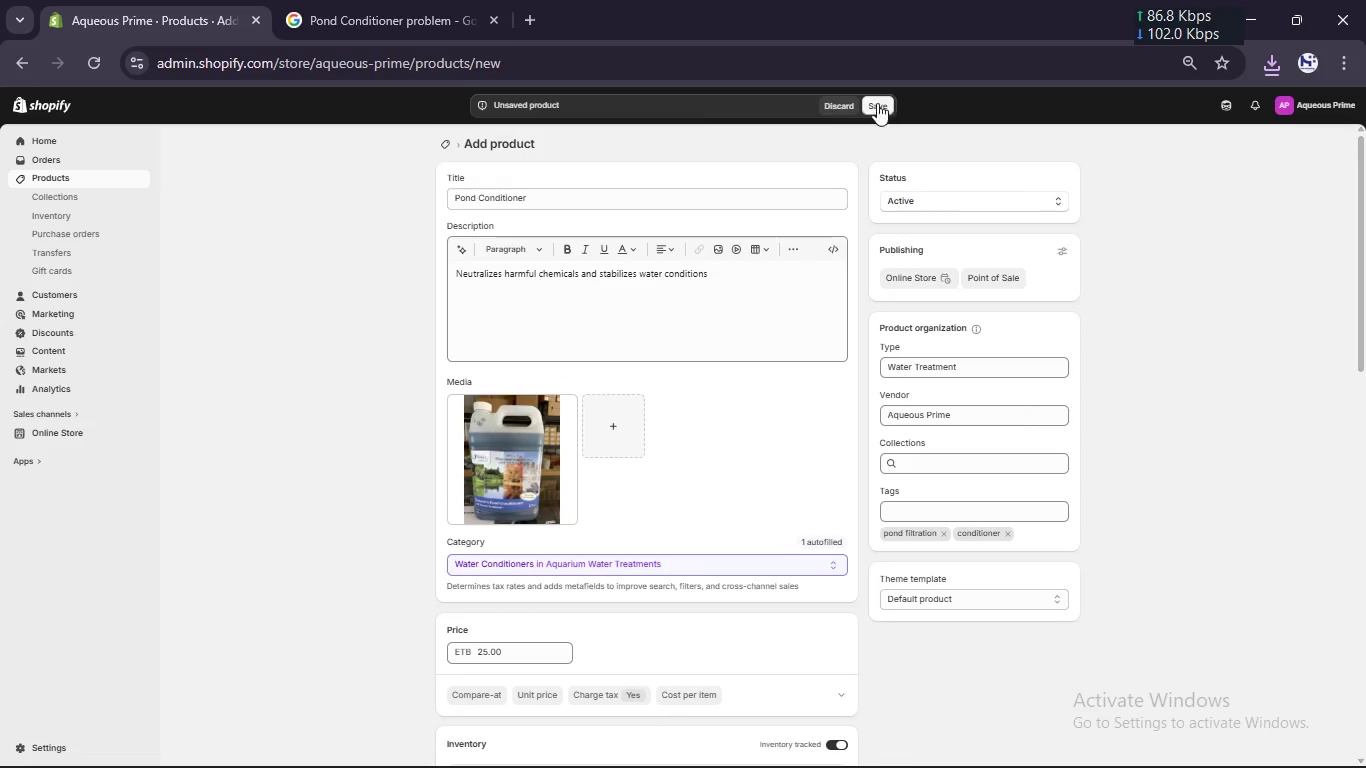 
left_click([877, 97])
 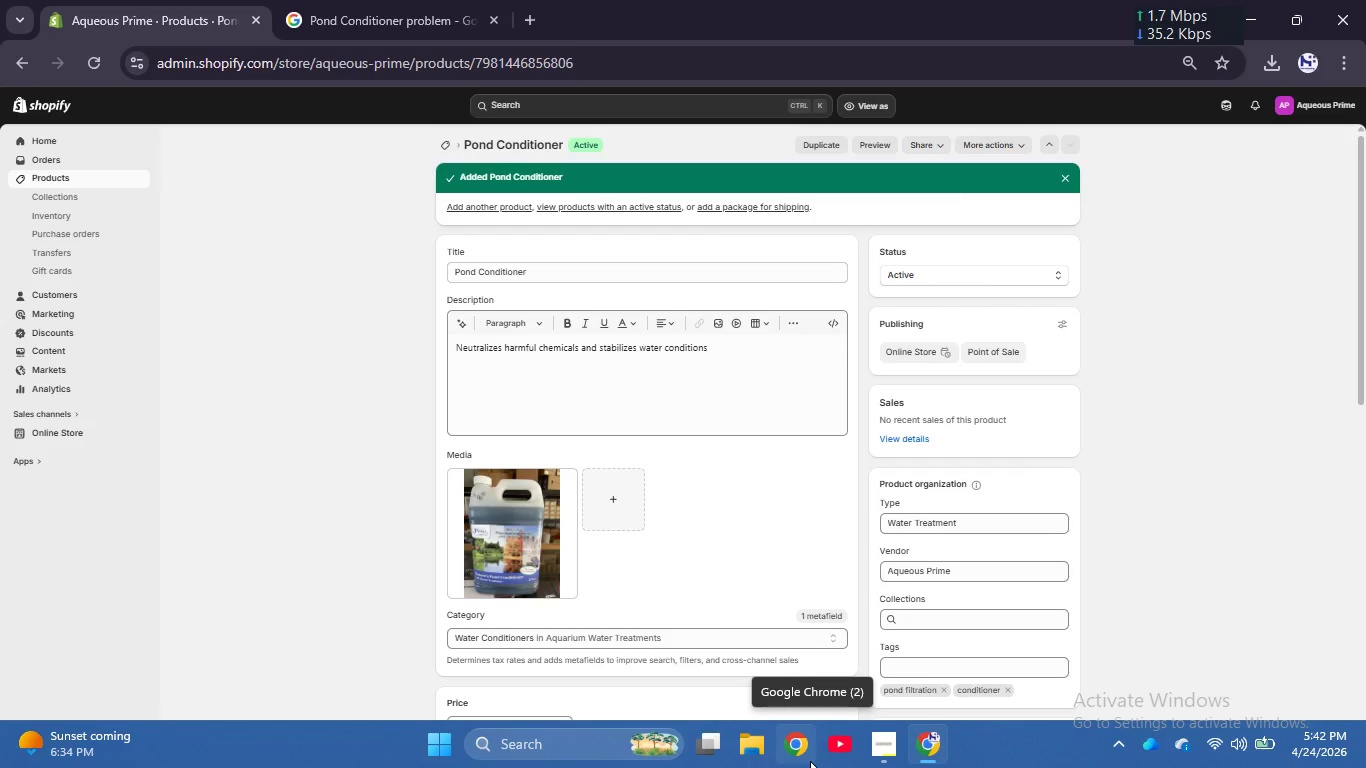 
wait(52.62)
 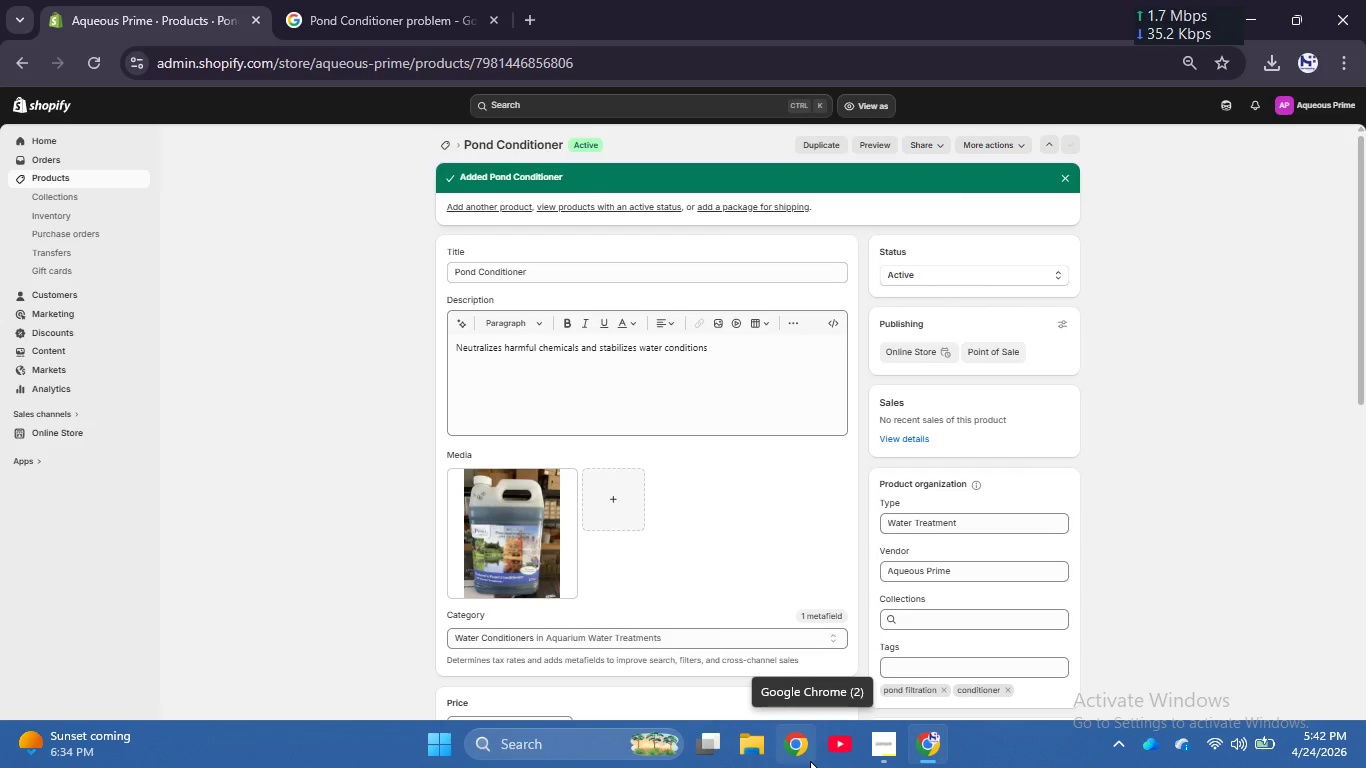 
left_click([478, 214])
 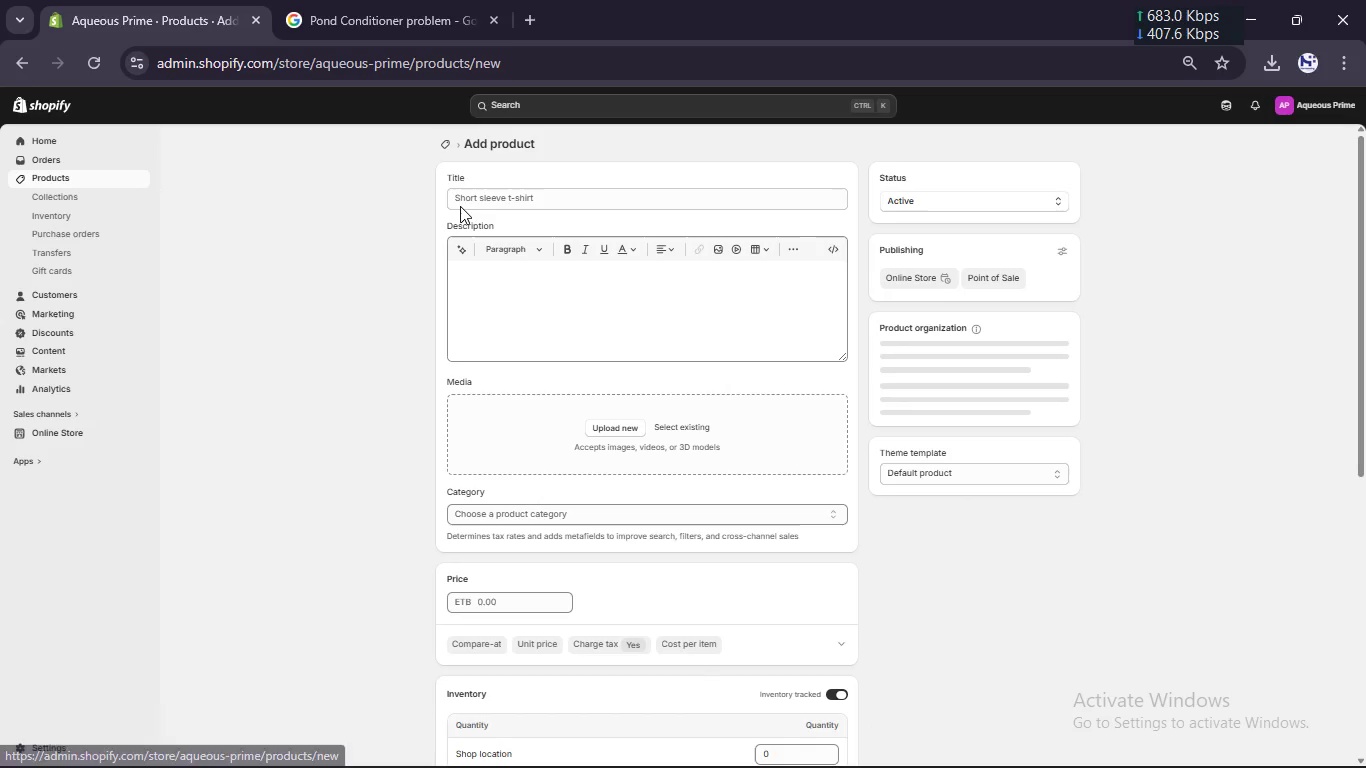 
left_click([460, 202])
 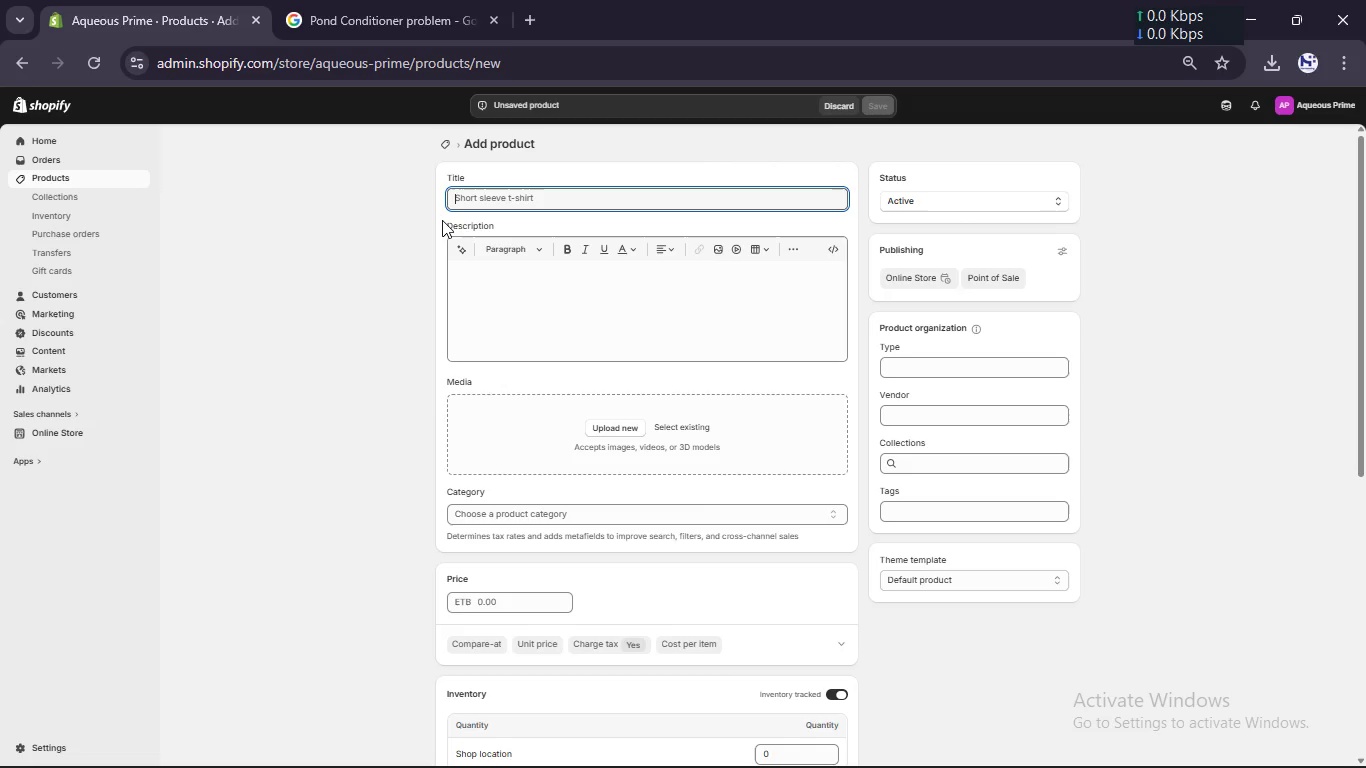 
wait(276.61)
 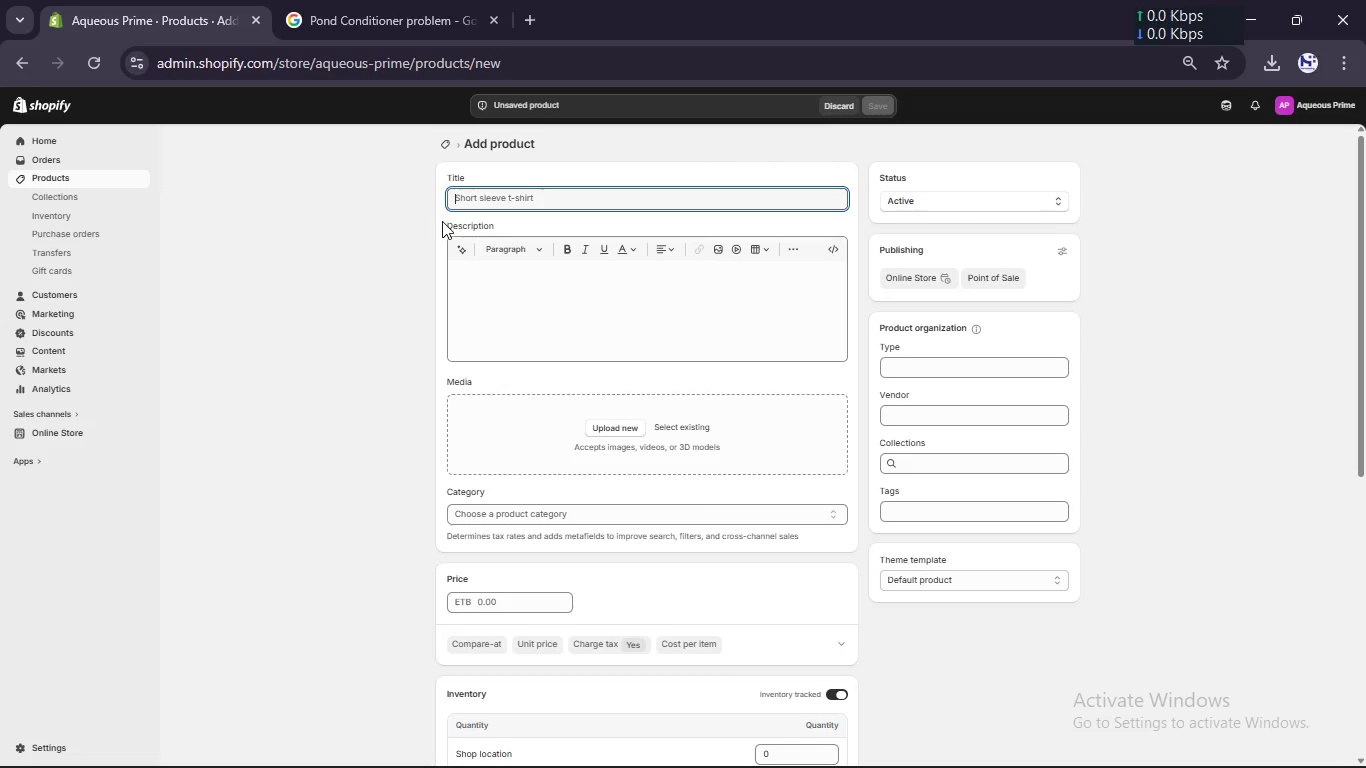 
type(Oxyegen Bpp)
key(Backspace)
key(Backspace)
type(ooster Treatment)
 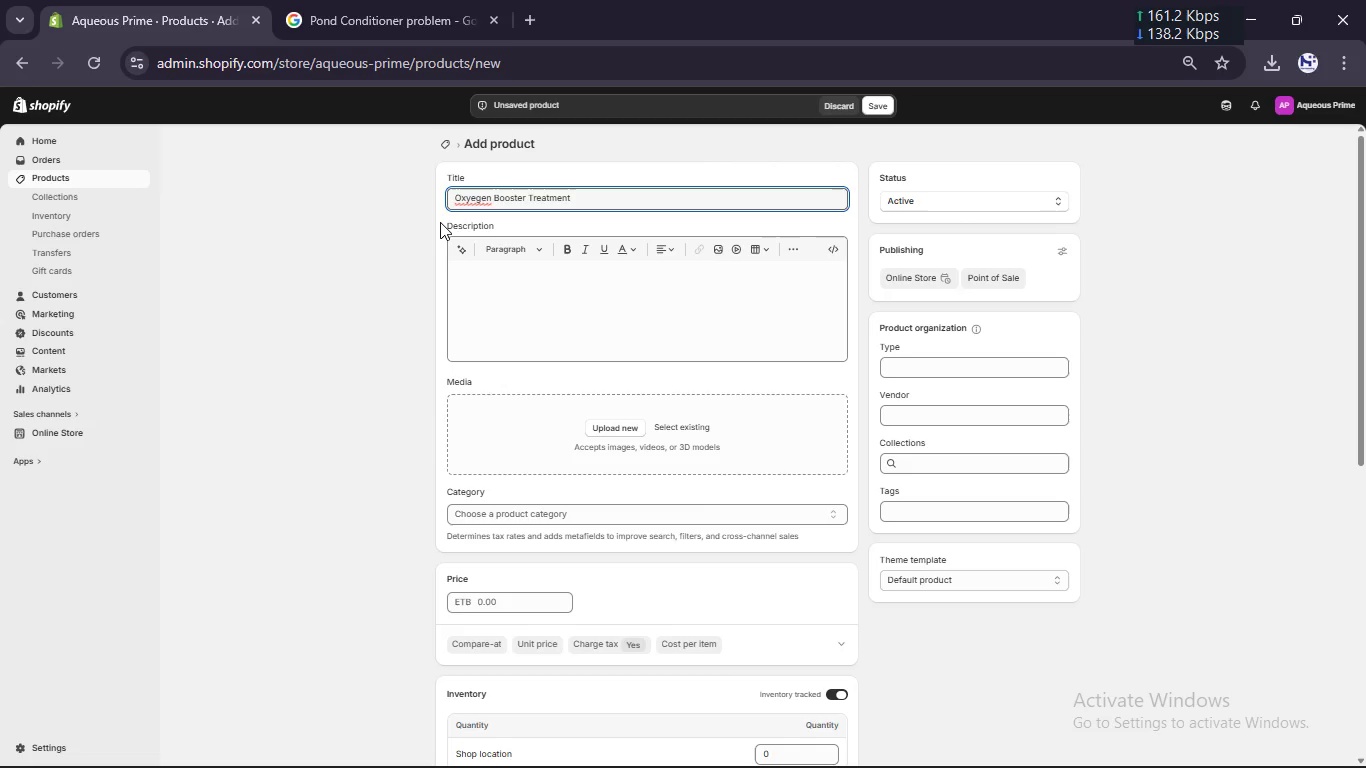 
left_click([472, 190])
 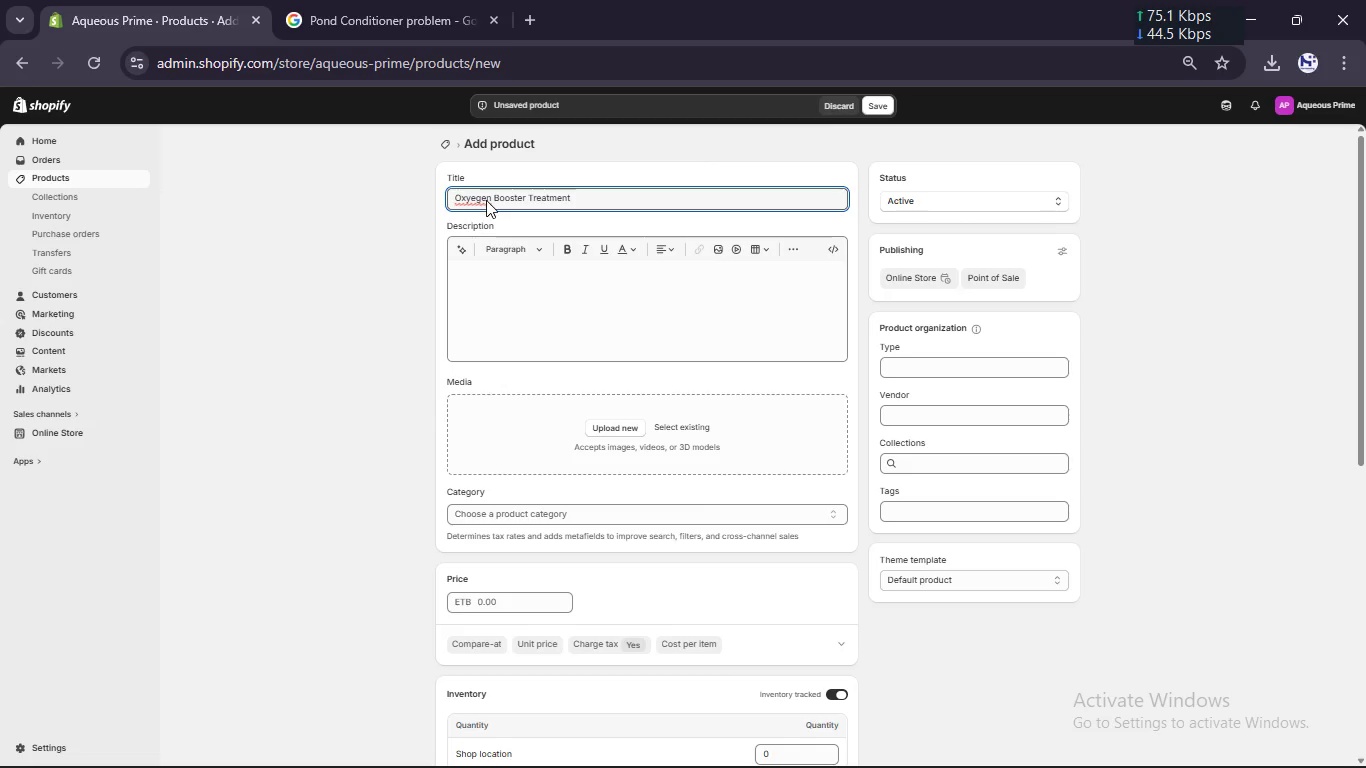 
left_click([486, 200])
 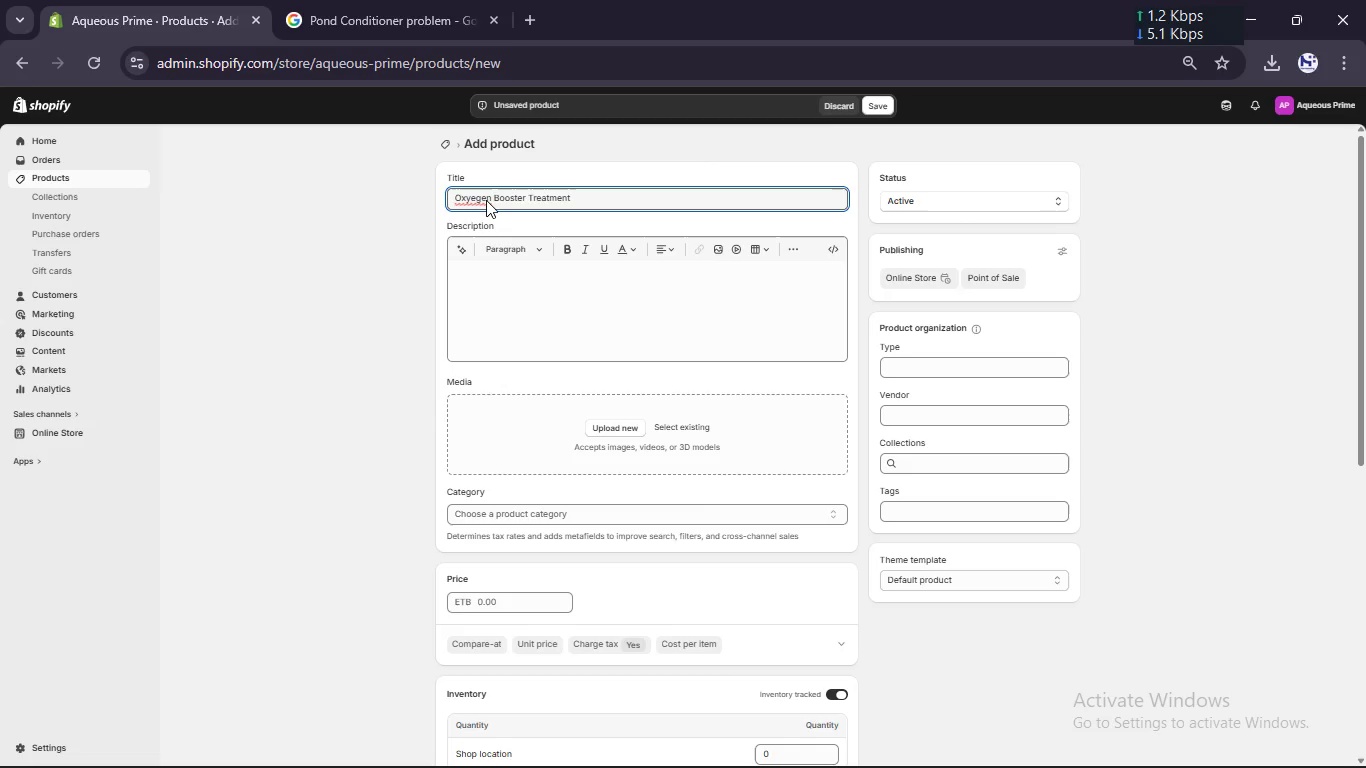 
key(Backspace)
 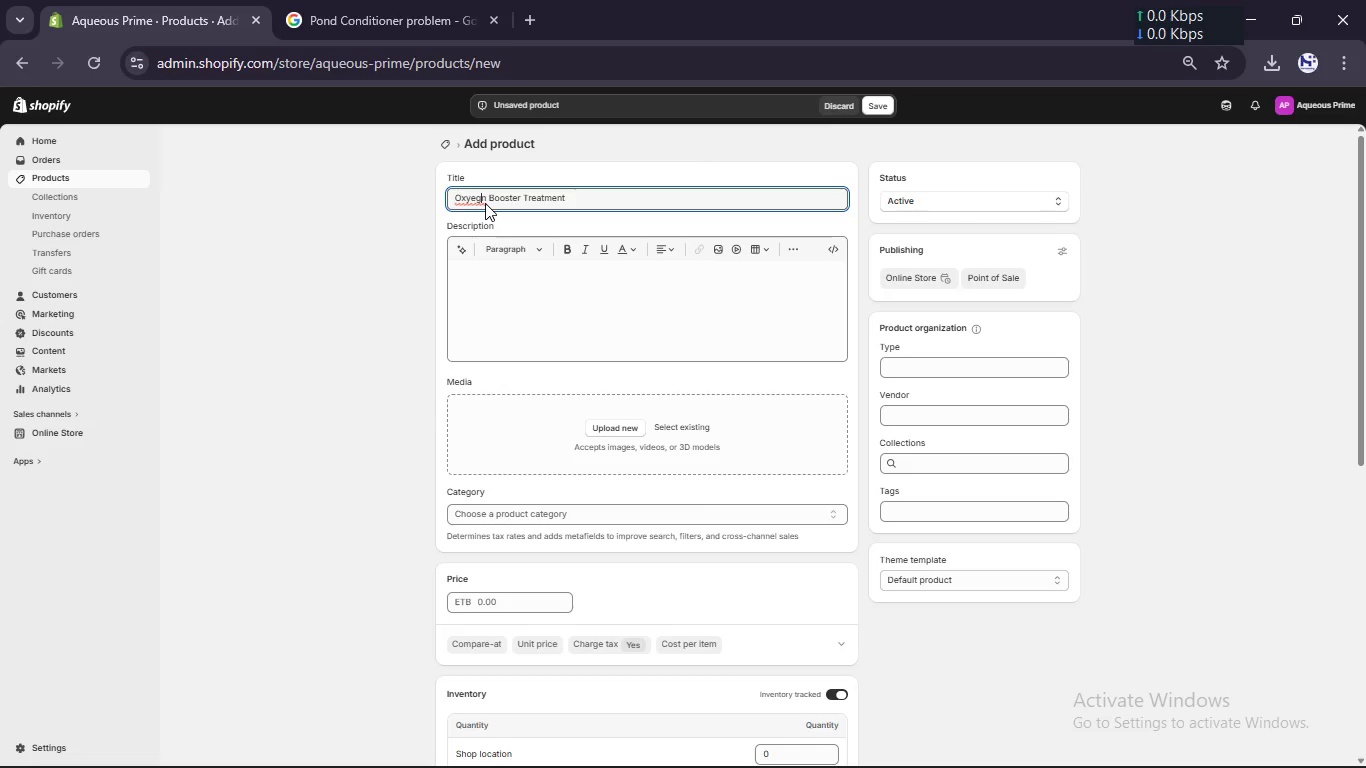 
key(ArrowLeft)
 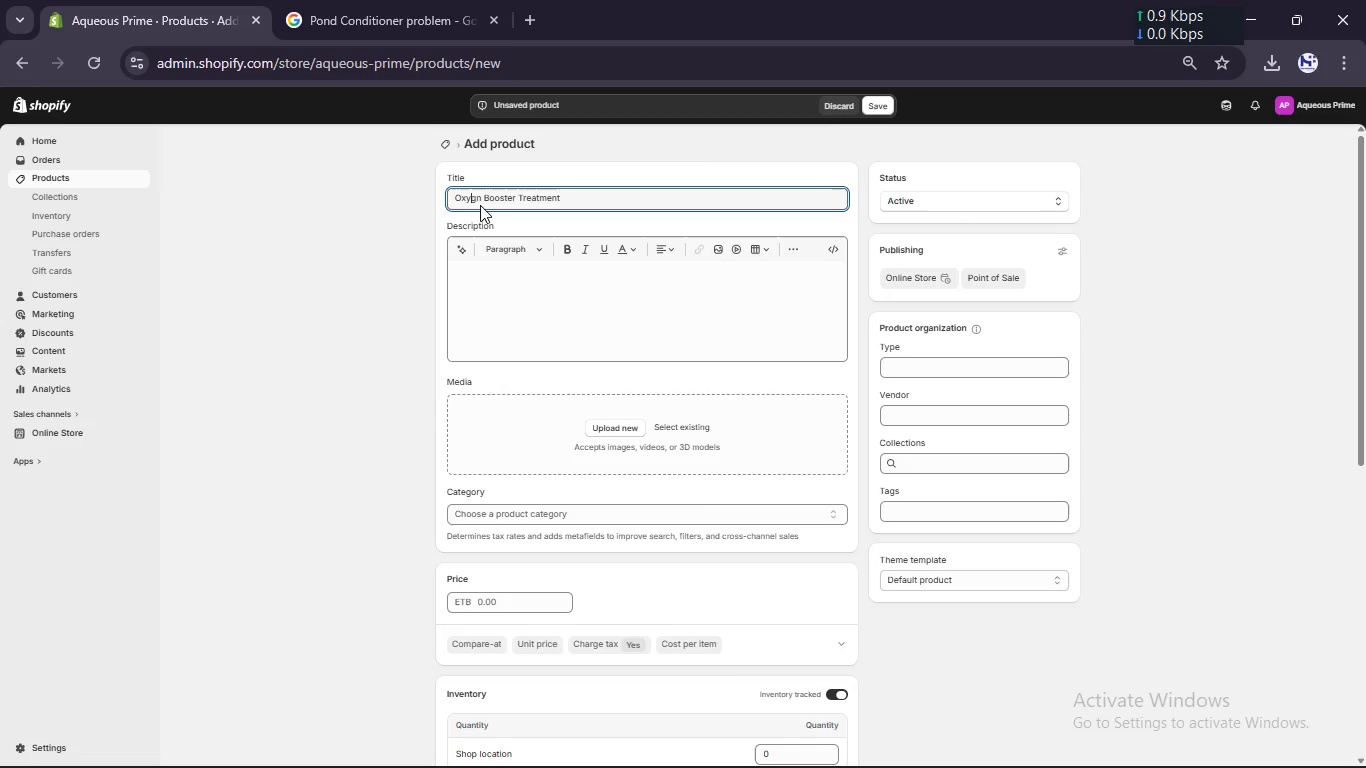 
key(Backspace)
 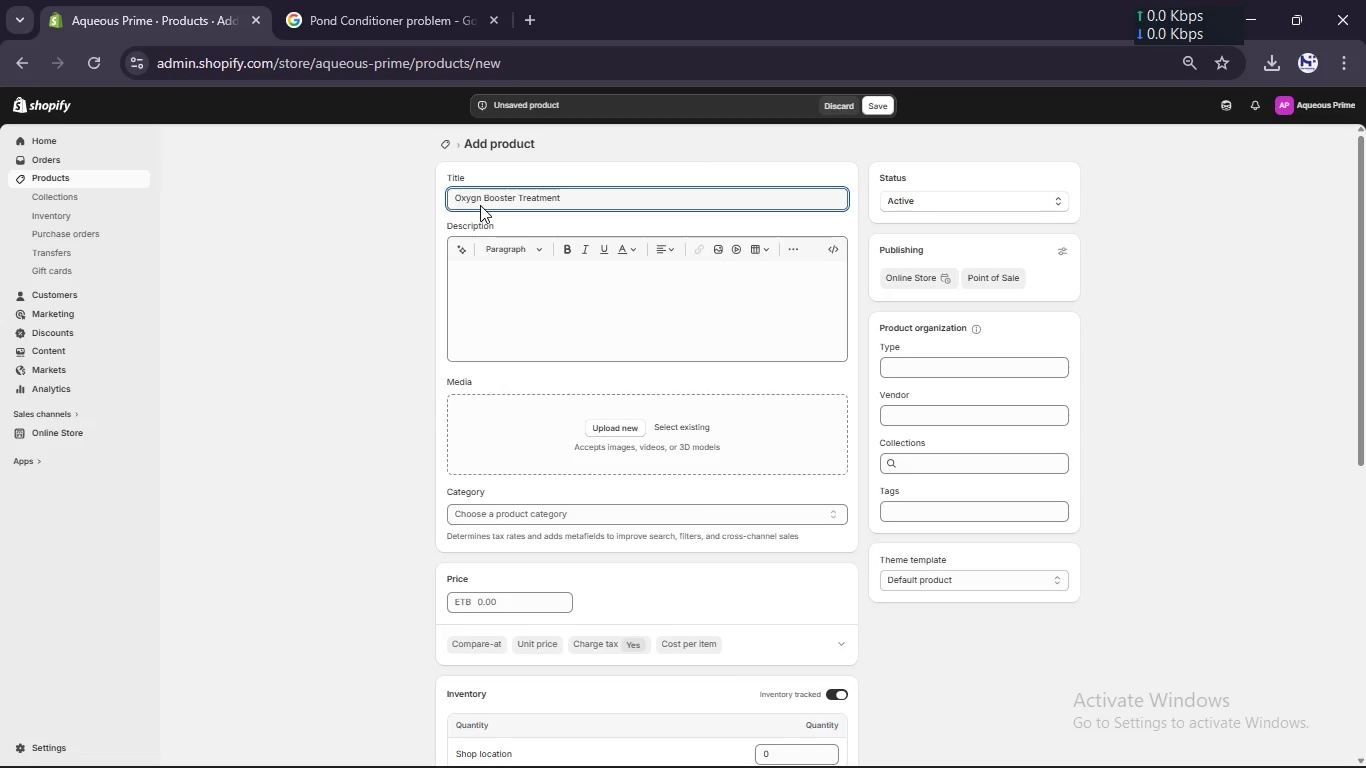 
key(ArrowRight)
 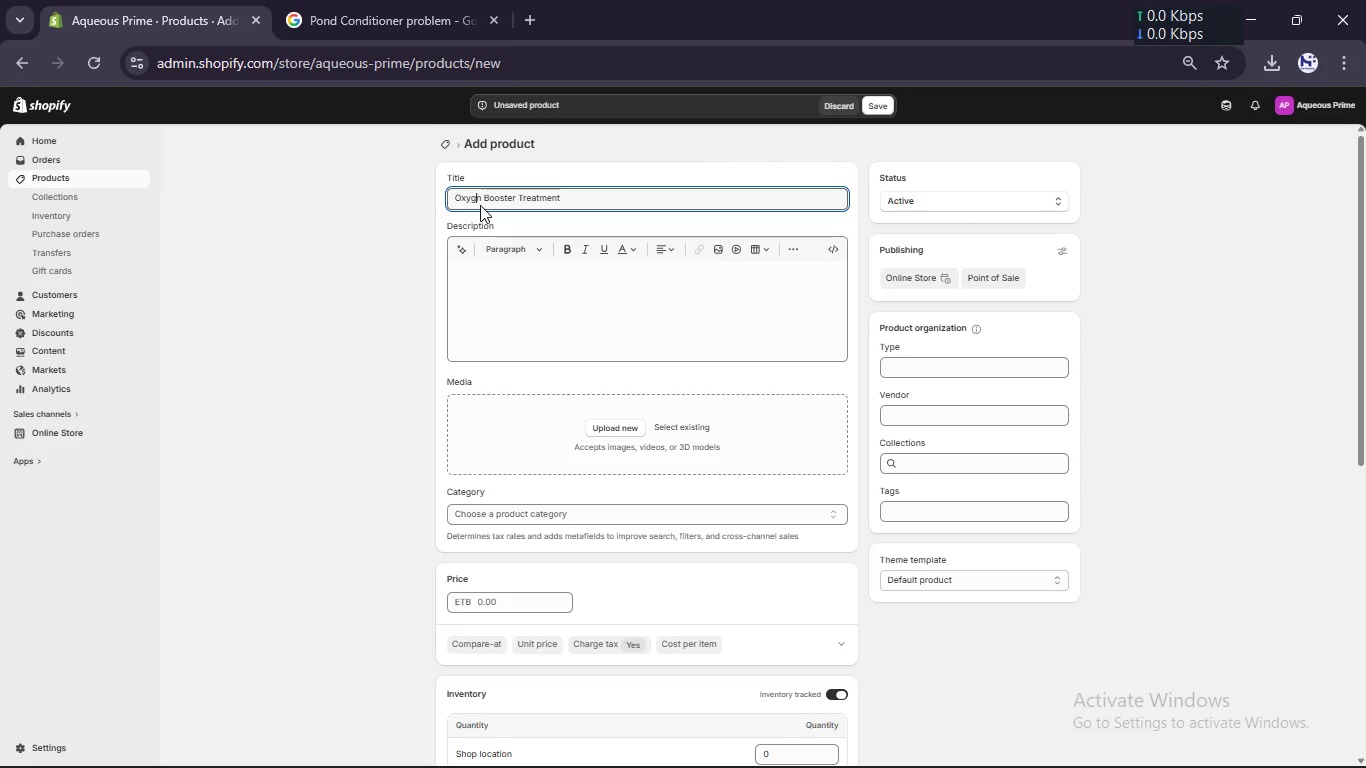 
hold_key(key=E, duration=0.33)
 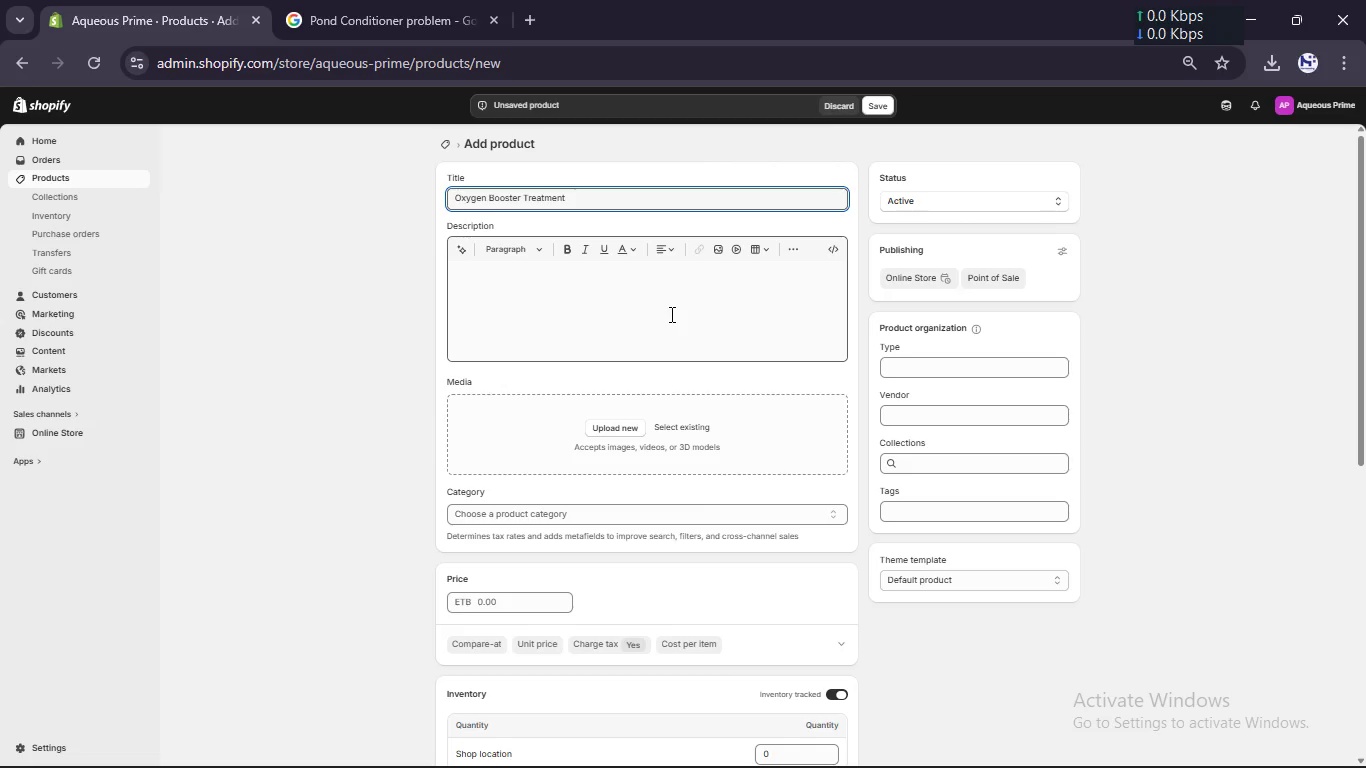 
left_click([670, 314])
 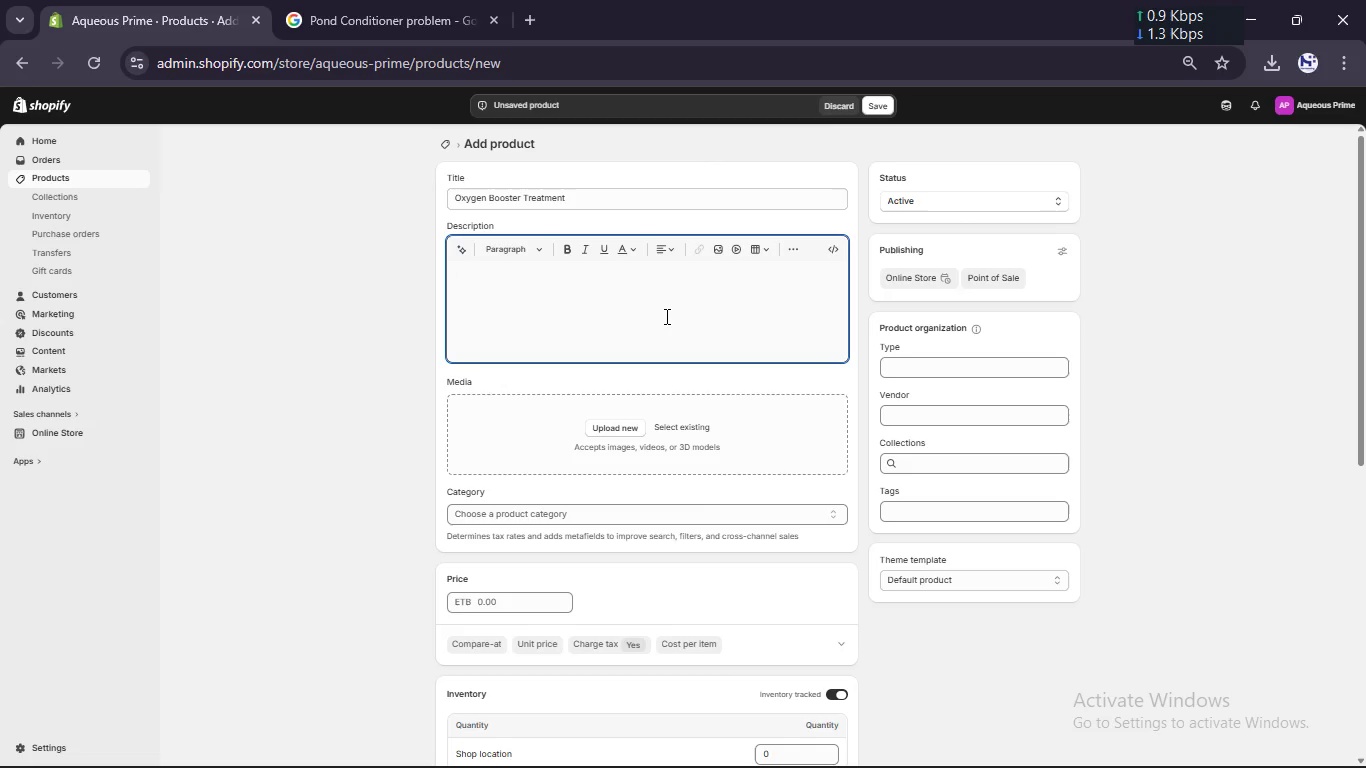 
type(Increases dissolved oxyegn )
key(Backspace)
key(Backspace)
key(Backspace)
key(Backspace)
type(gen levels instantly for healthier au)
key(Backspace)
type(quac)
key(Backspace)
type(tic life.)
 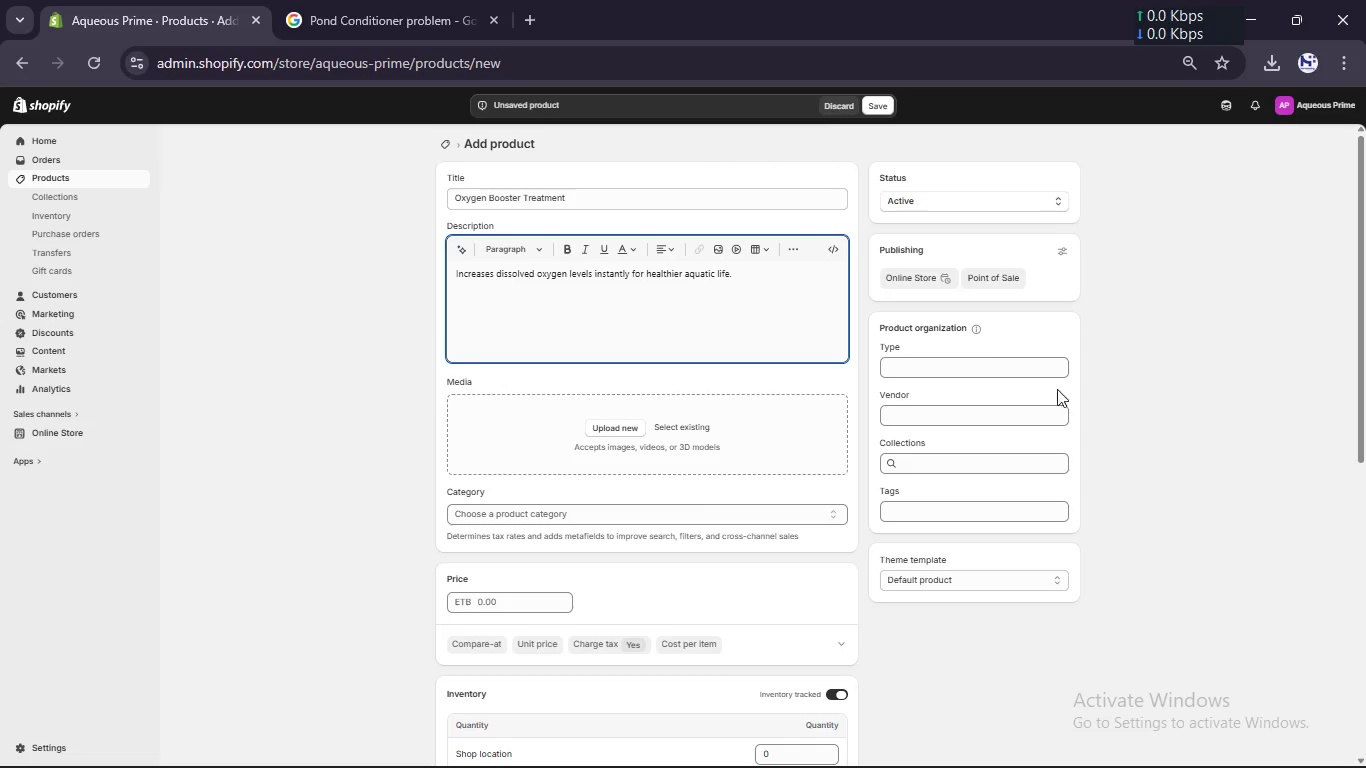 
double_click([971, 363])
 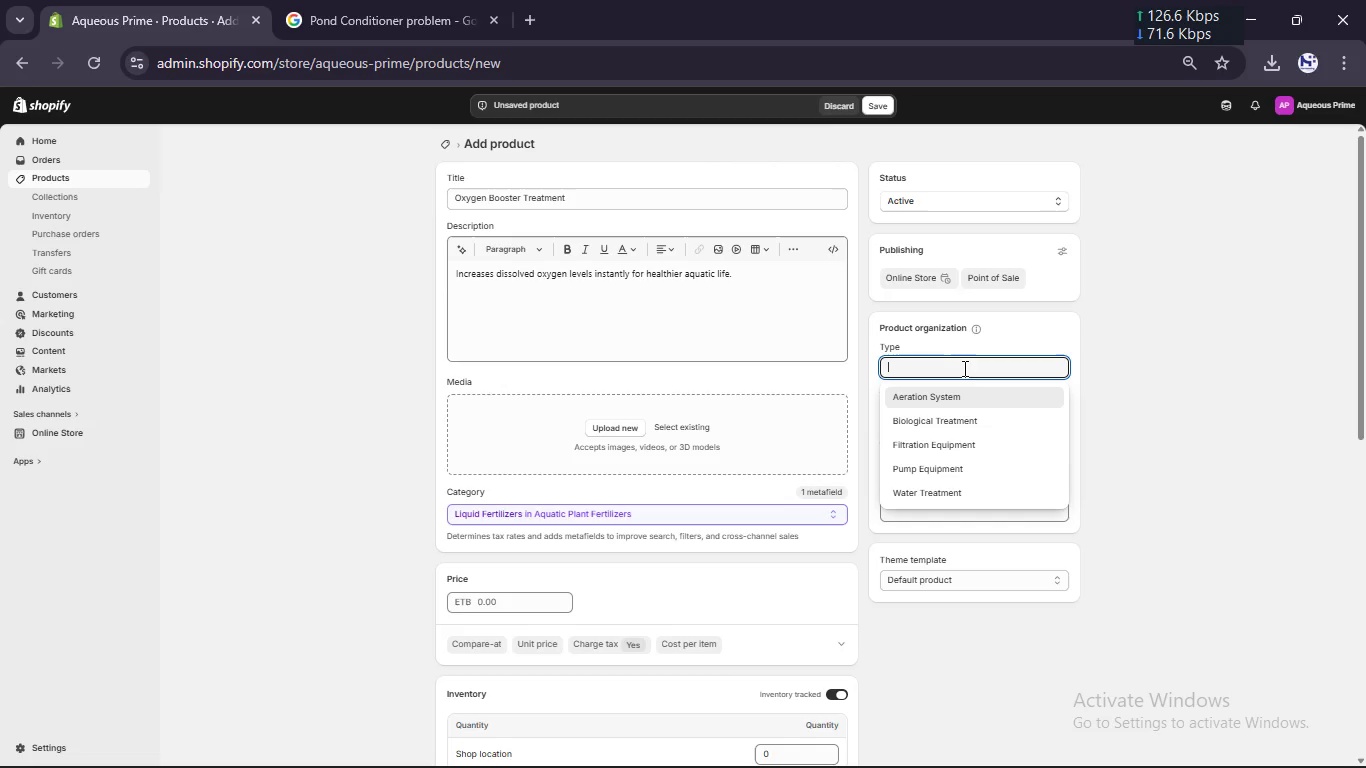 
left_click([947, 484])
 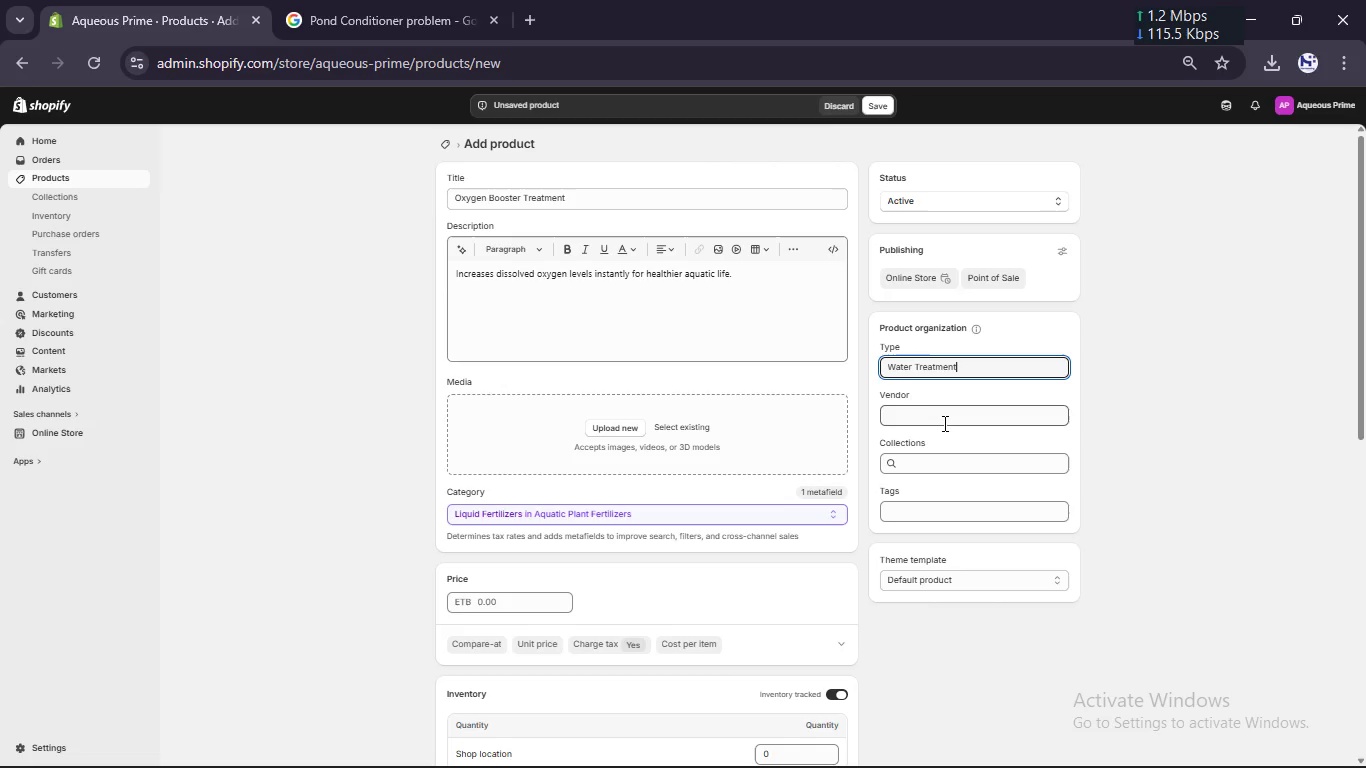 
left_click([943, 422])
 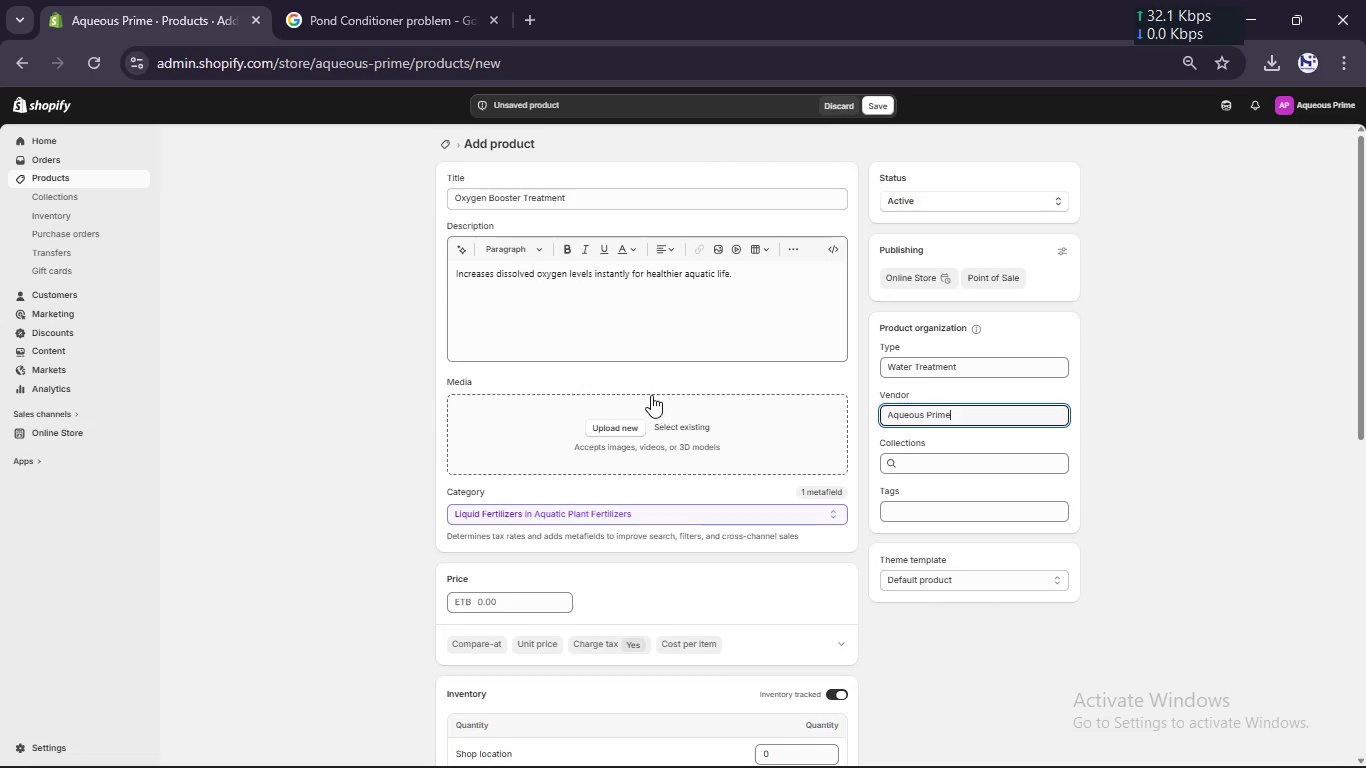 
left_click_drag(start_coordinate=[580, 198], to_coordinate=[370, 156])
 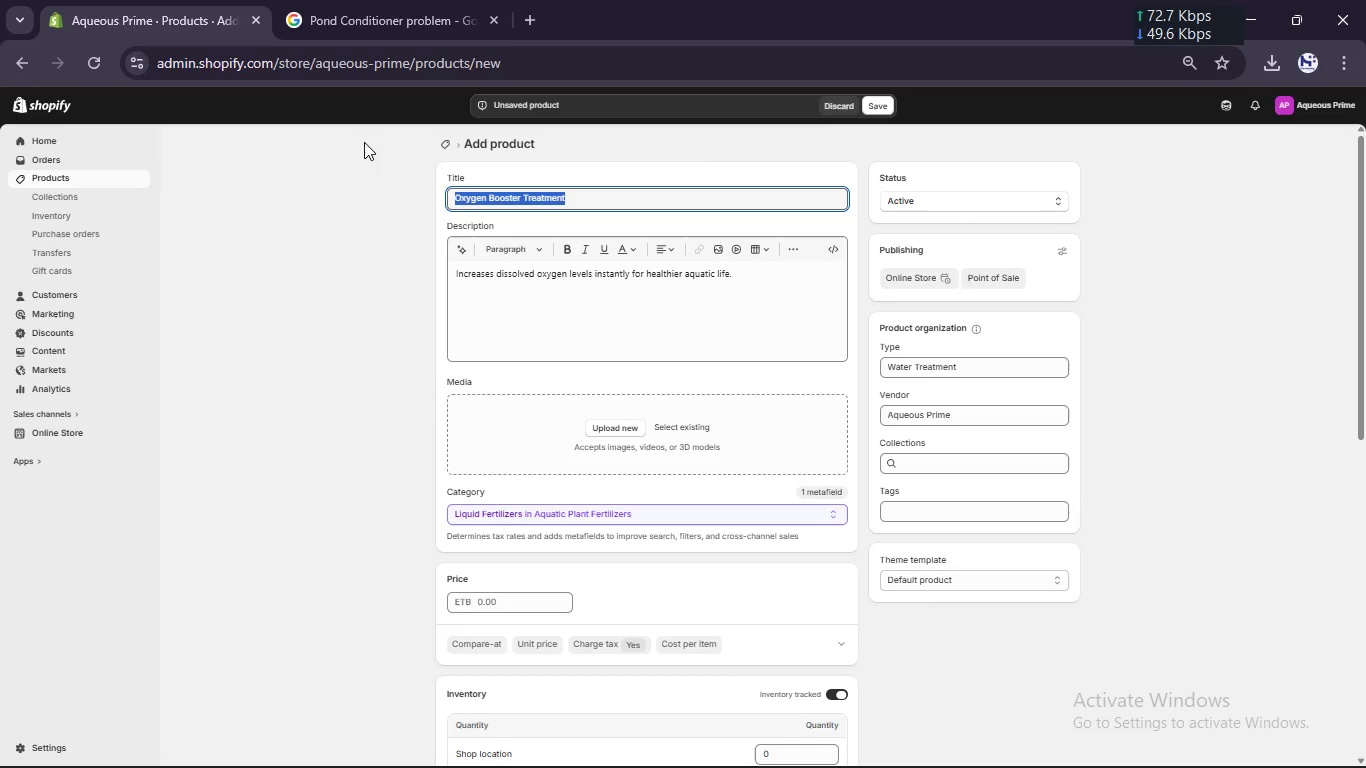 
key(Control+C)
 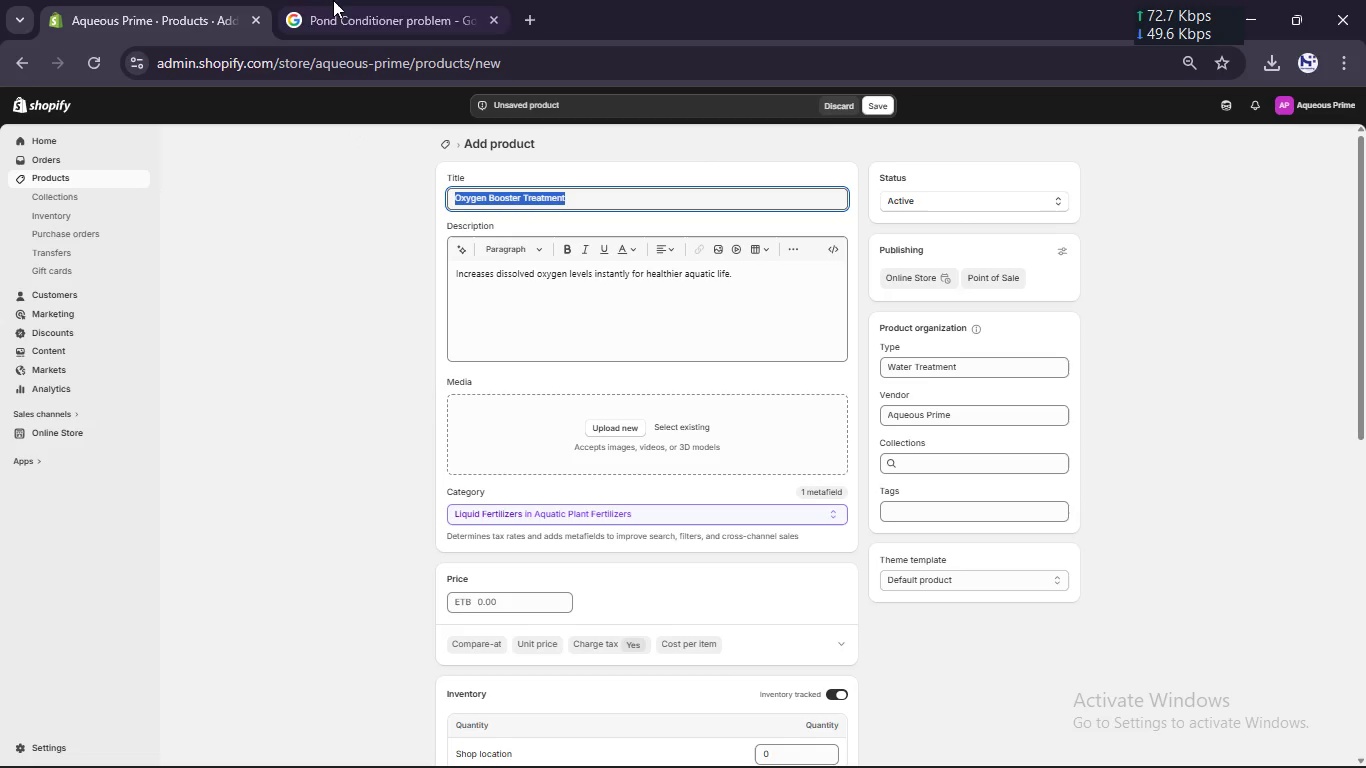 
left_click([331, 0])
 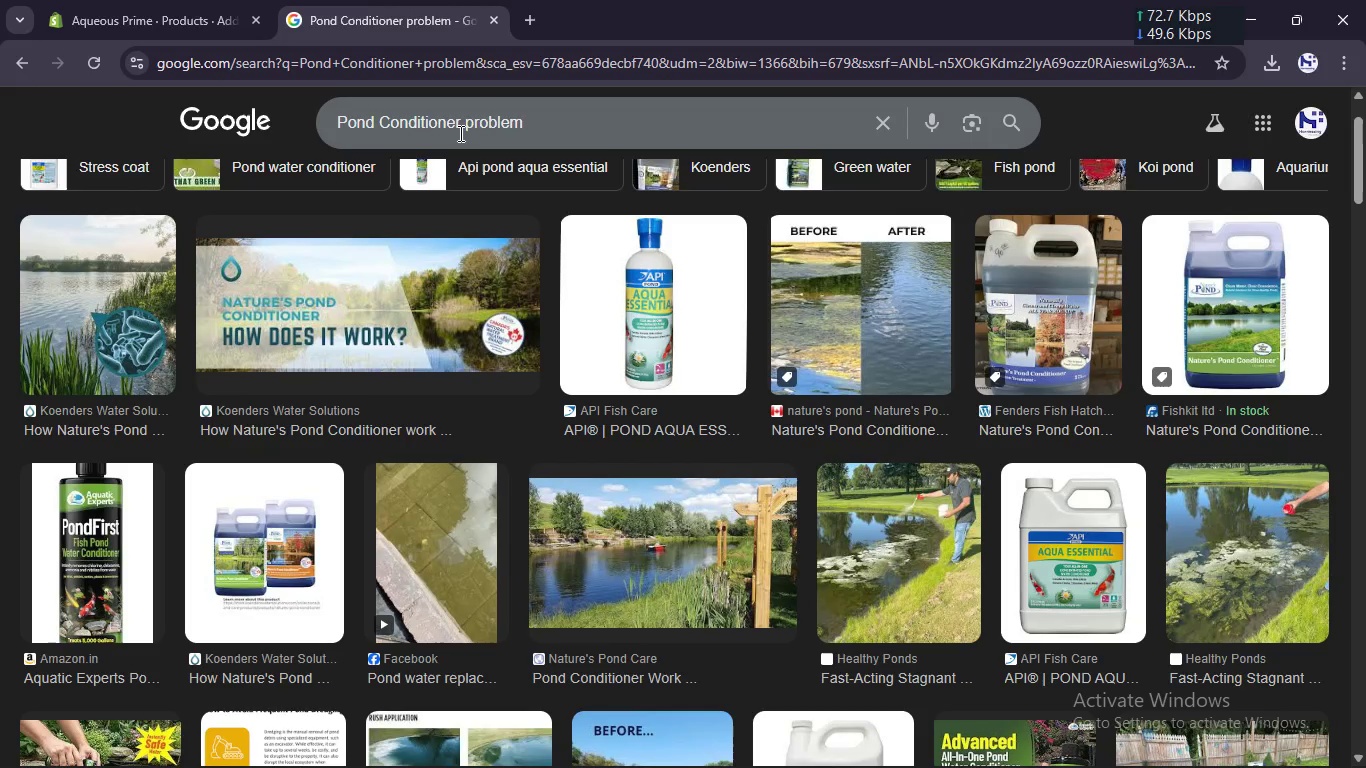 
left_click_drag(start_coordinate=[463, 122], to_coordinate=[237, 107])
 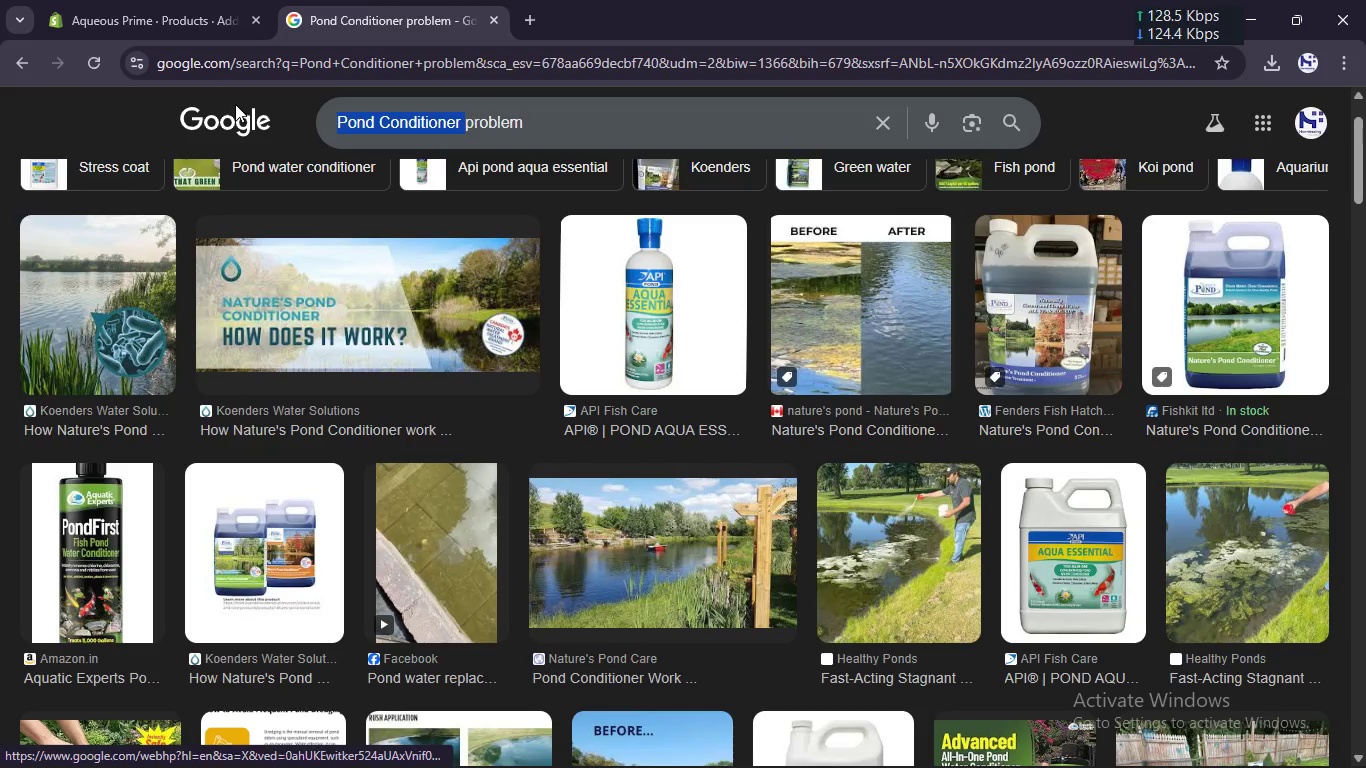 
key(Control+V)
 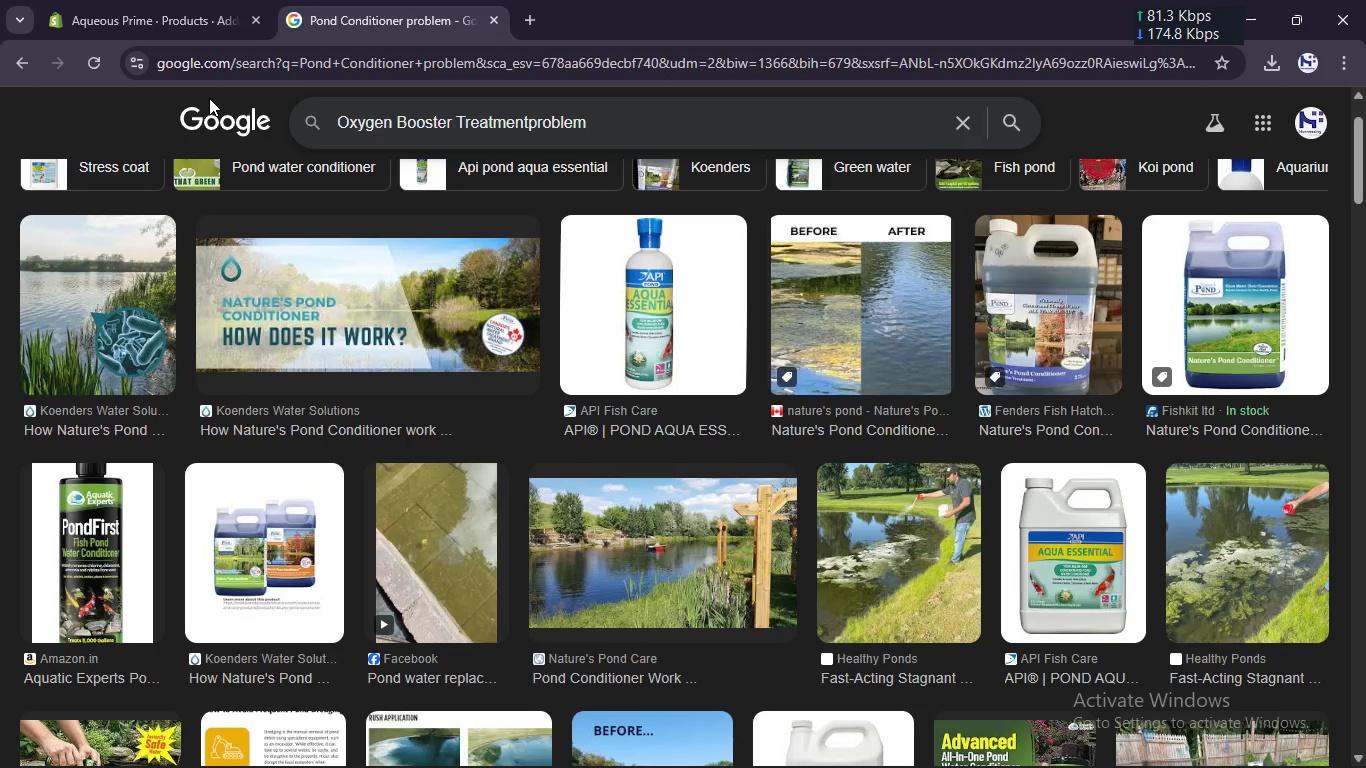 
key(Space)
 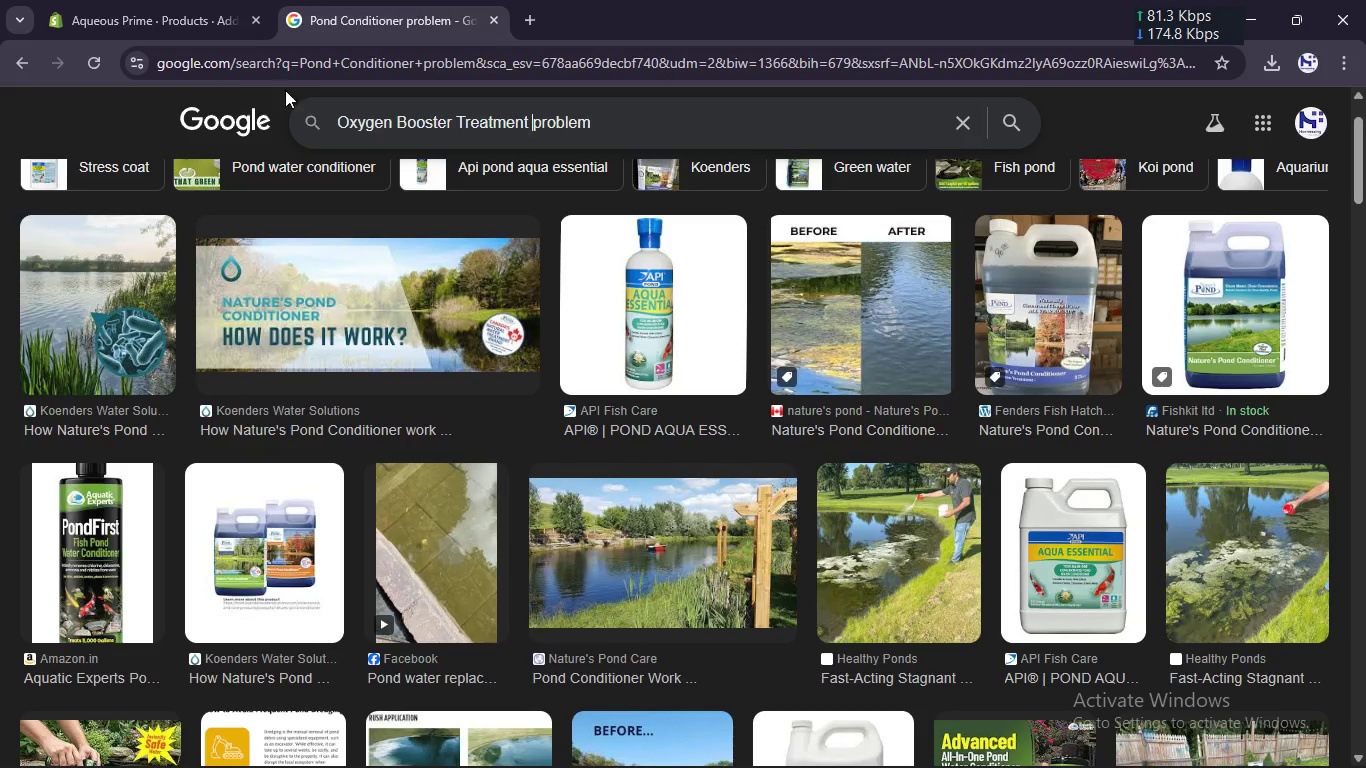 
key(Enter)
 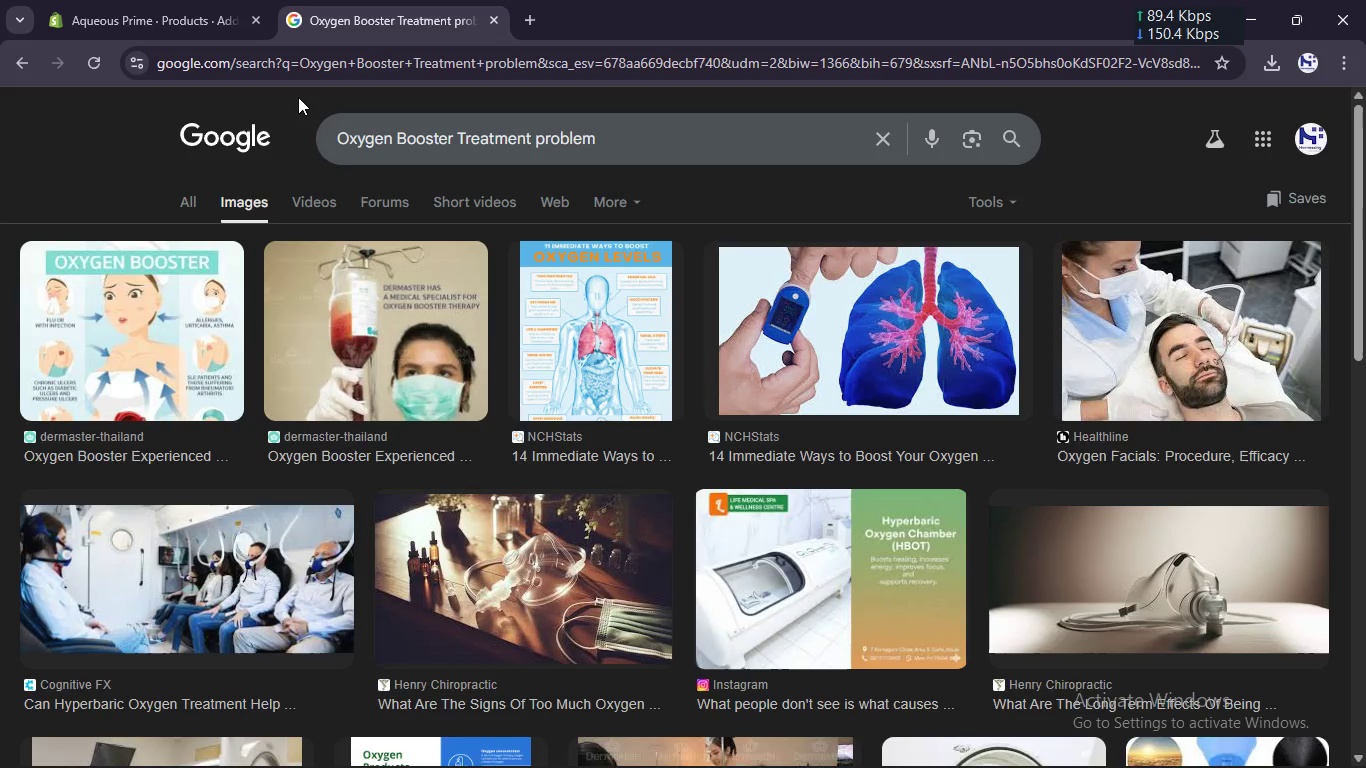 
scroll: coordinate [555, 460], scroll_direction: down, amount: 11.0
 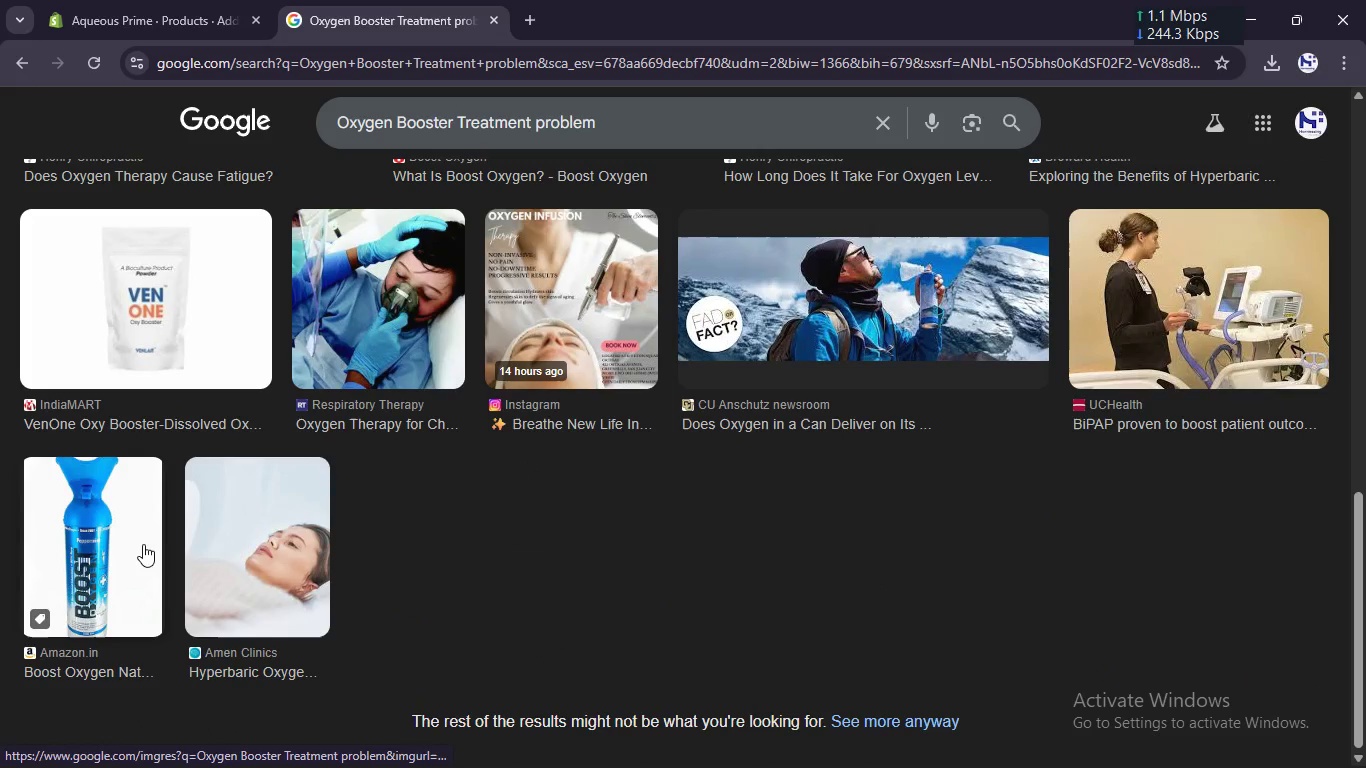 
right_click([137, 547])
 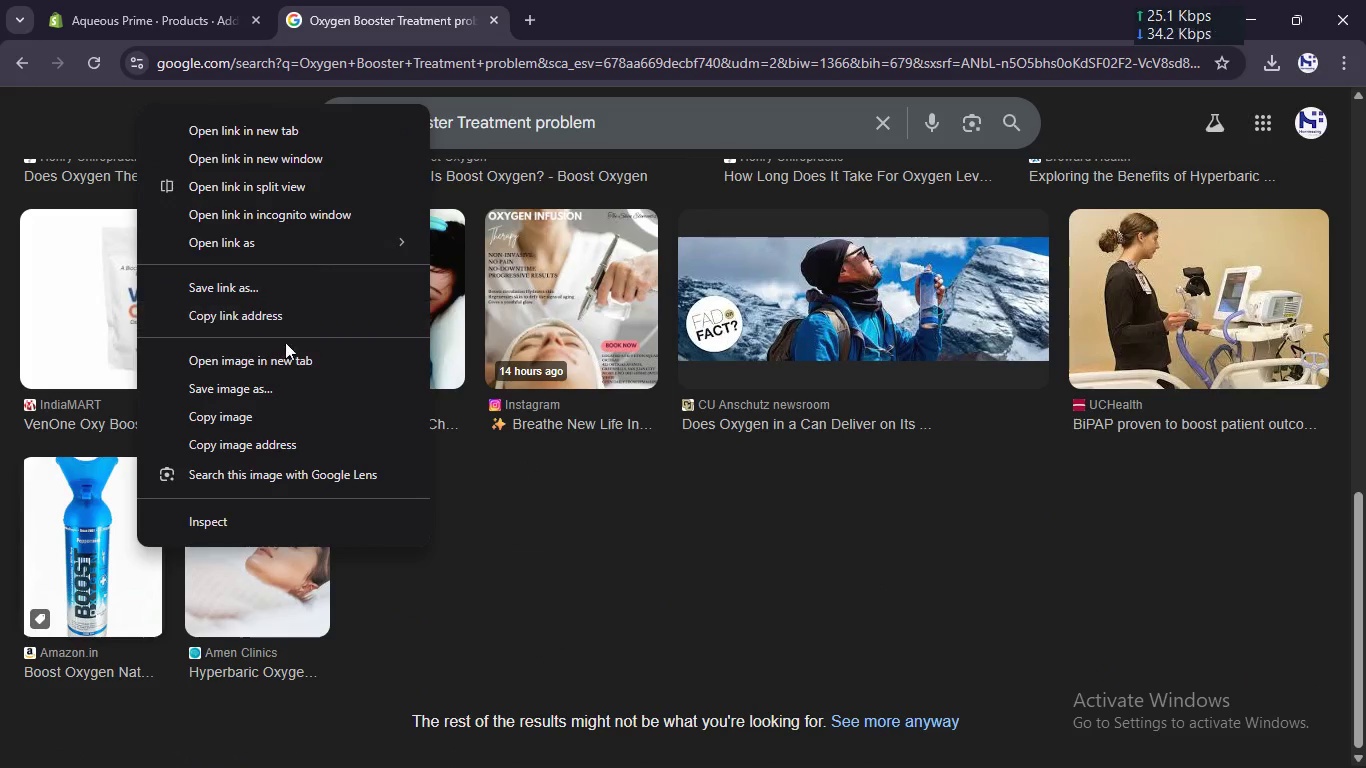 
left_click([287, 398])
 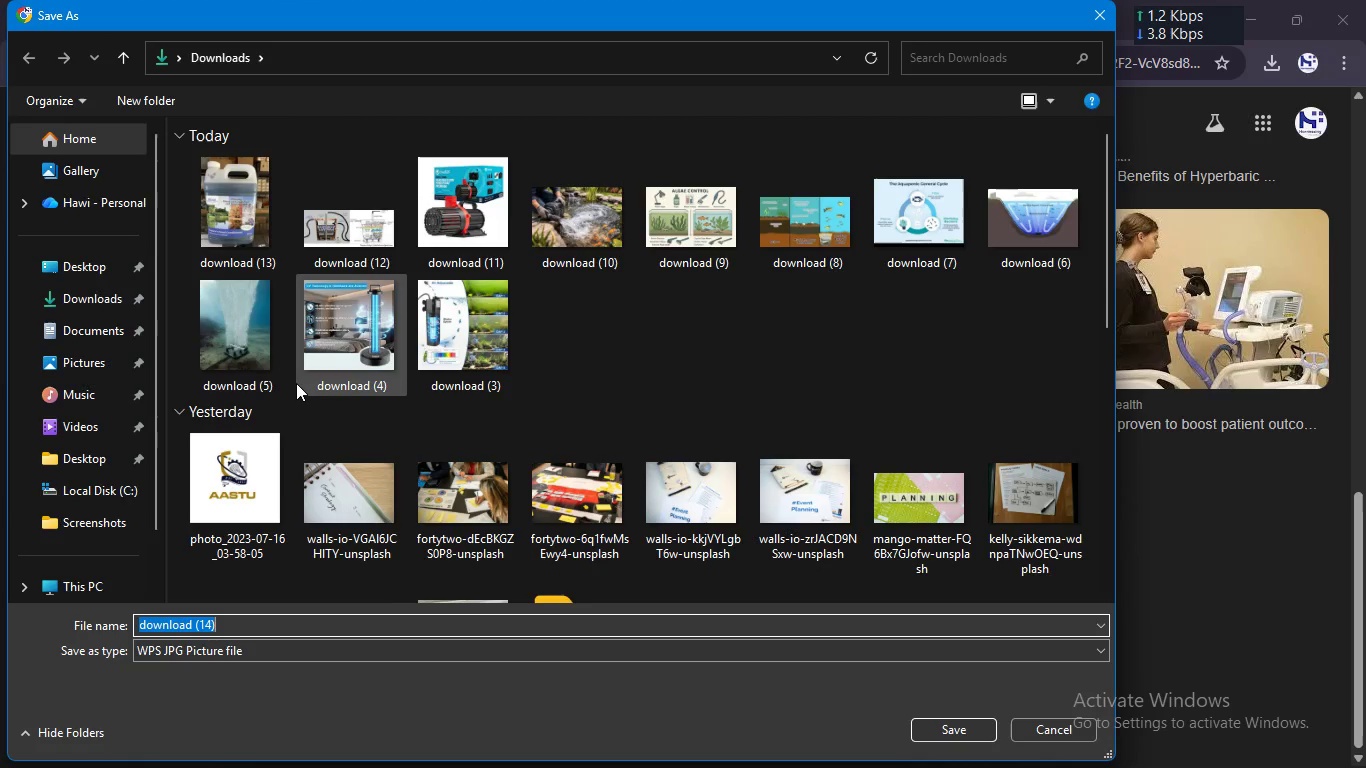 
key(Enter)
 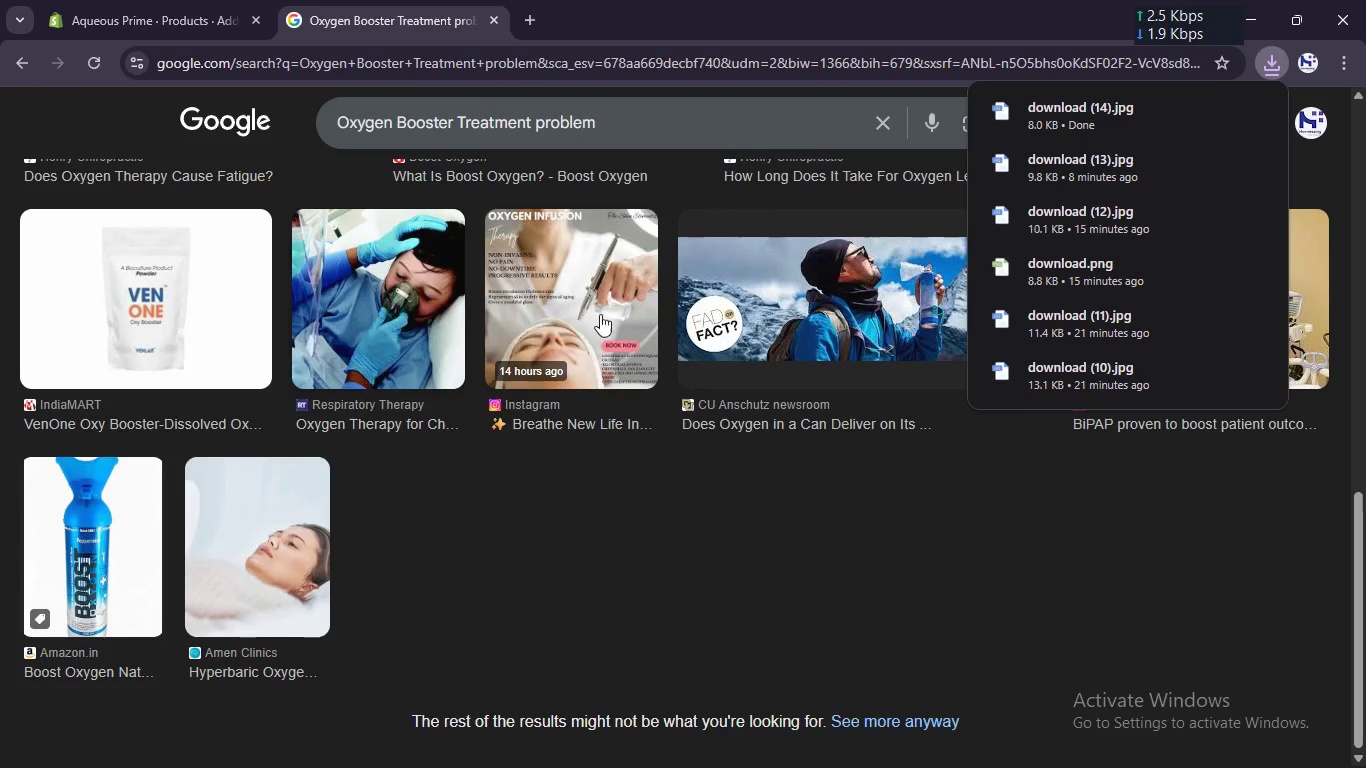 
right_click([778, 289])
 